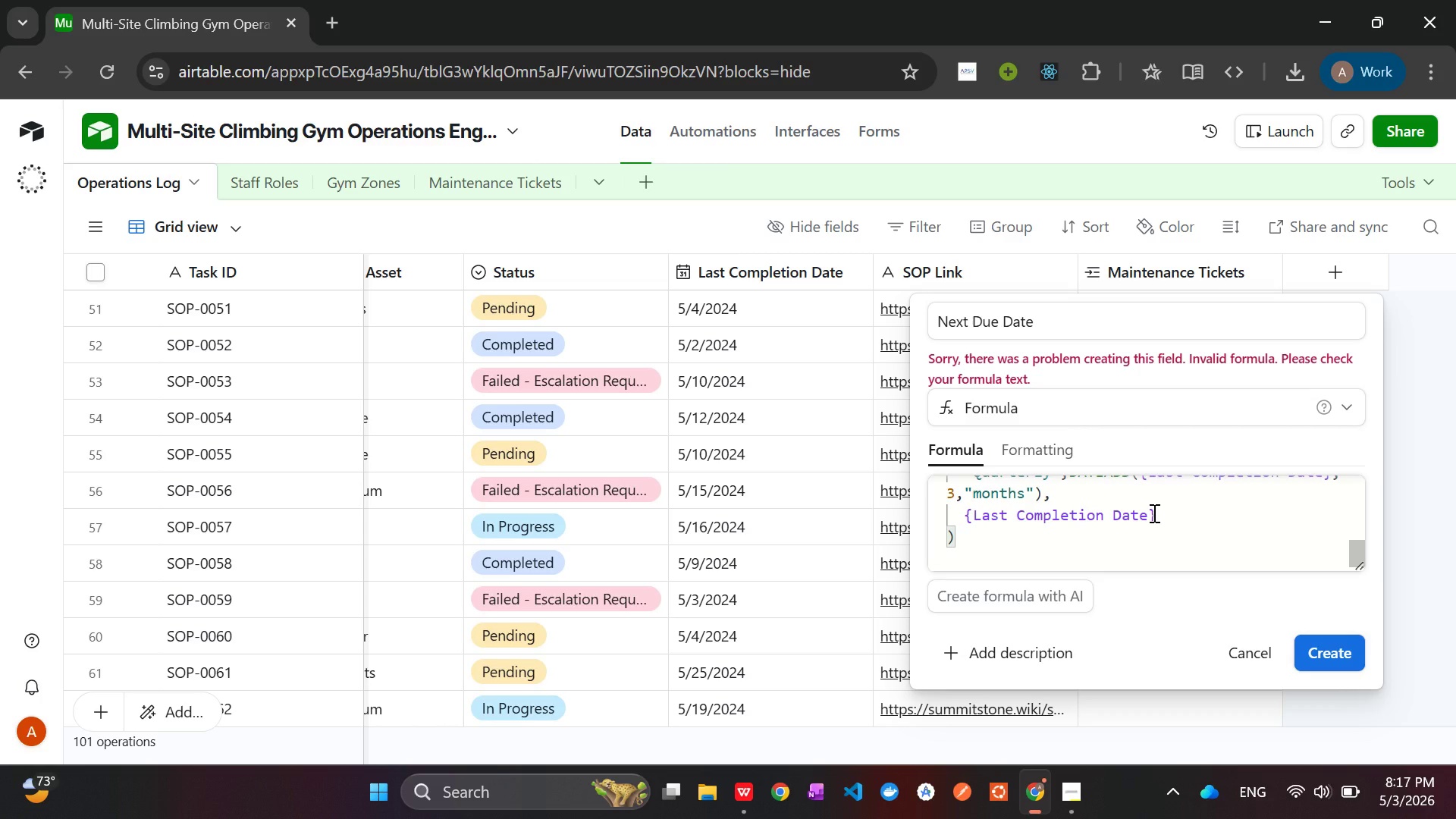 
wait(20.7)
 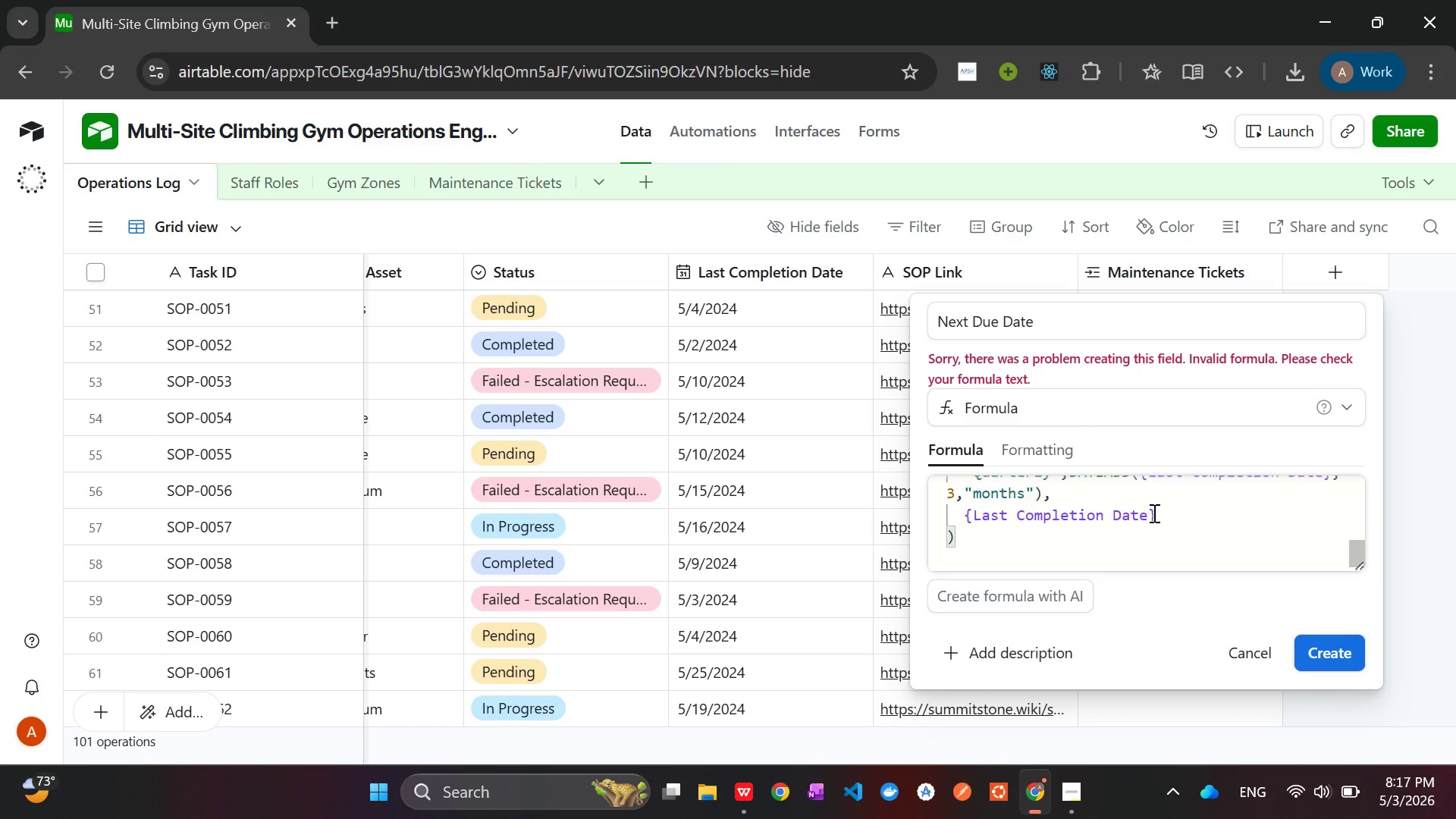 
left_click([947, 544])
 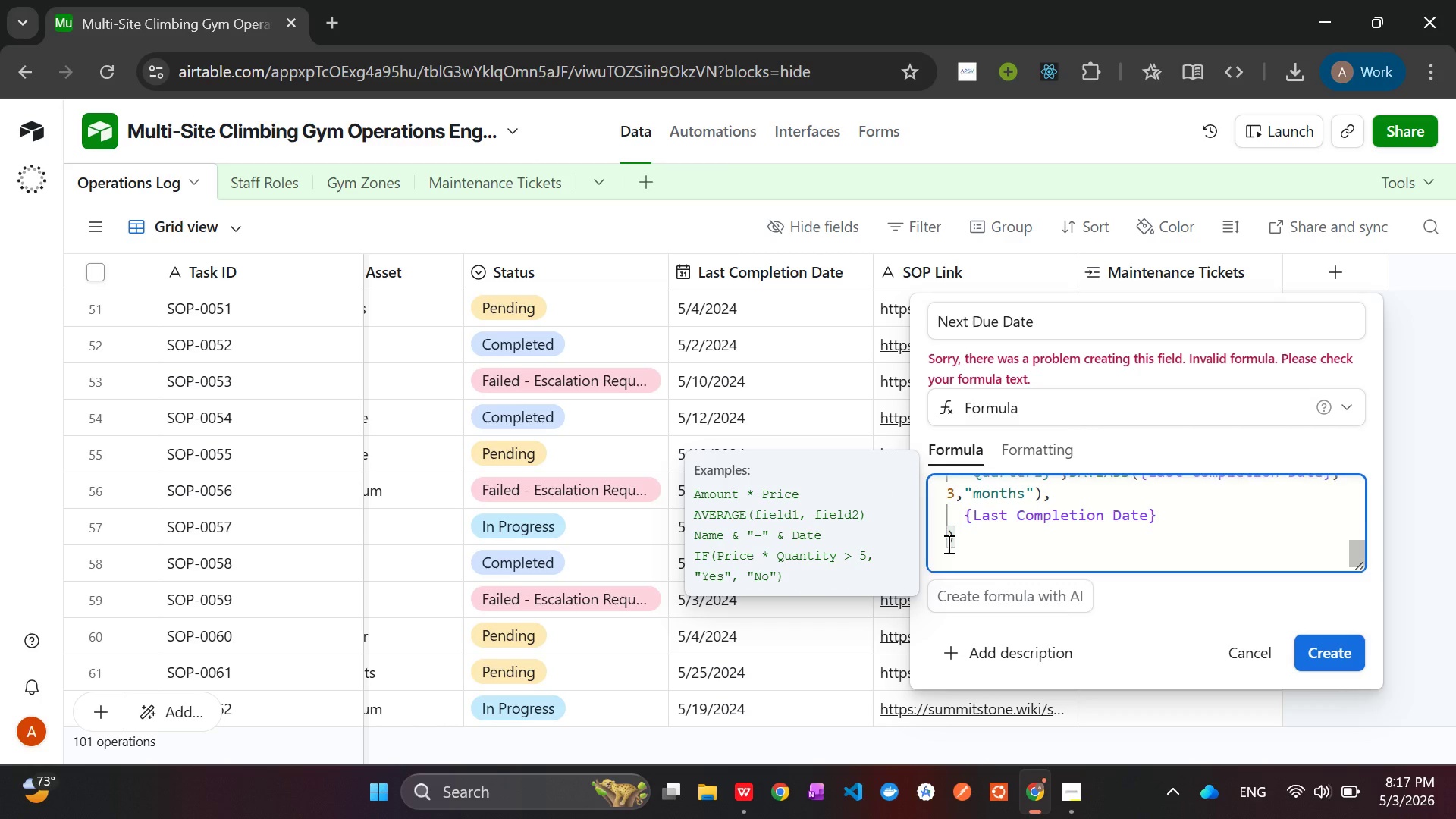 
key(Backspace)
 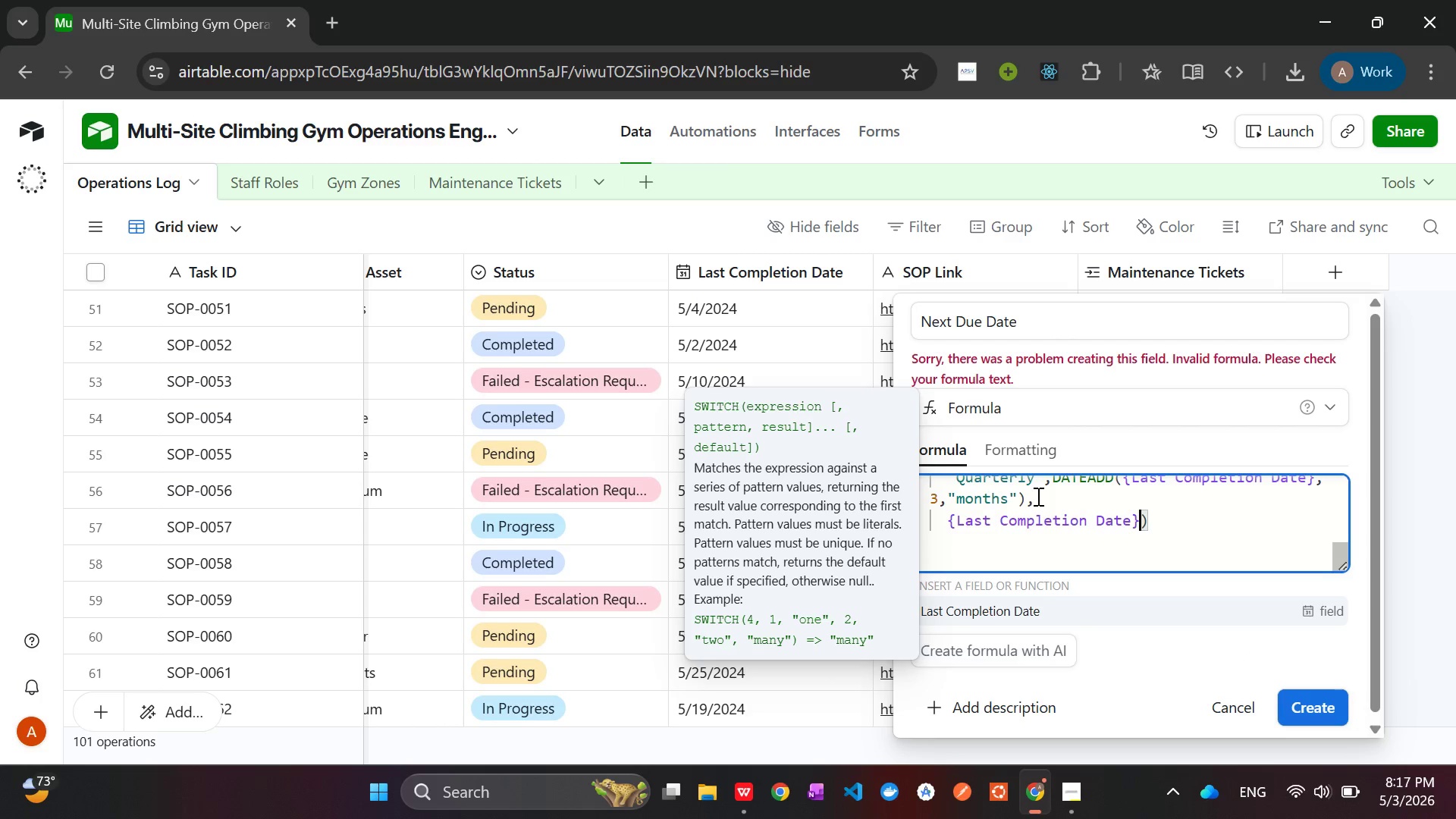 
left_click([1037, 497])
 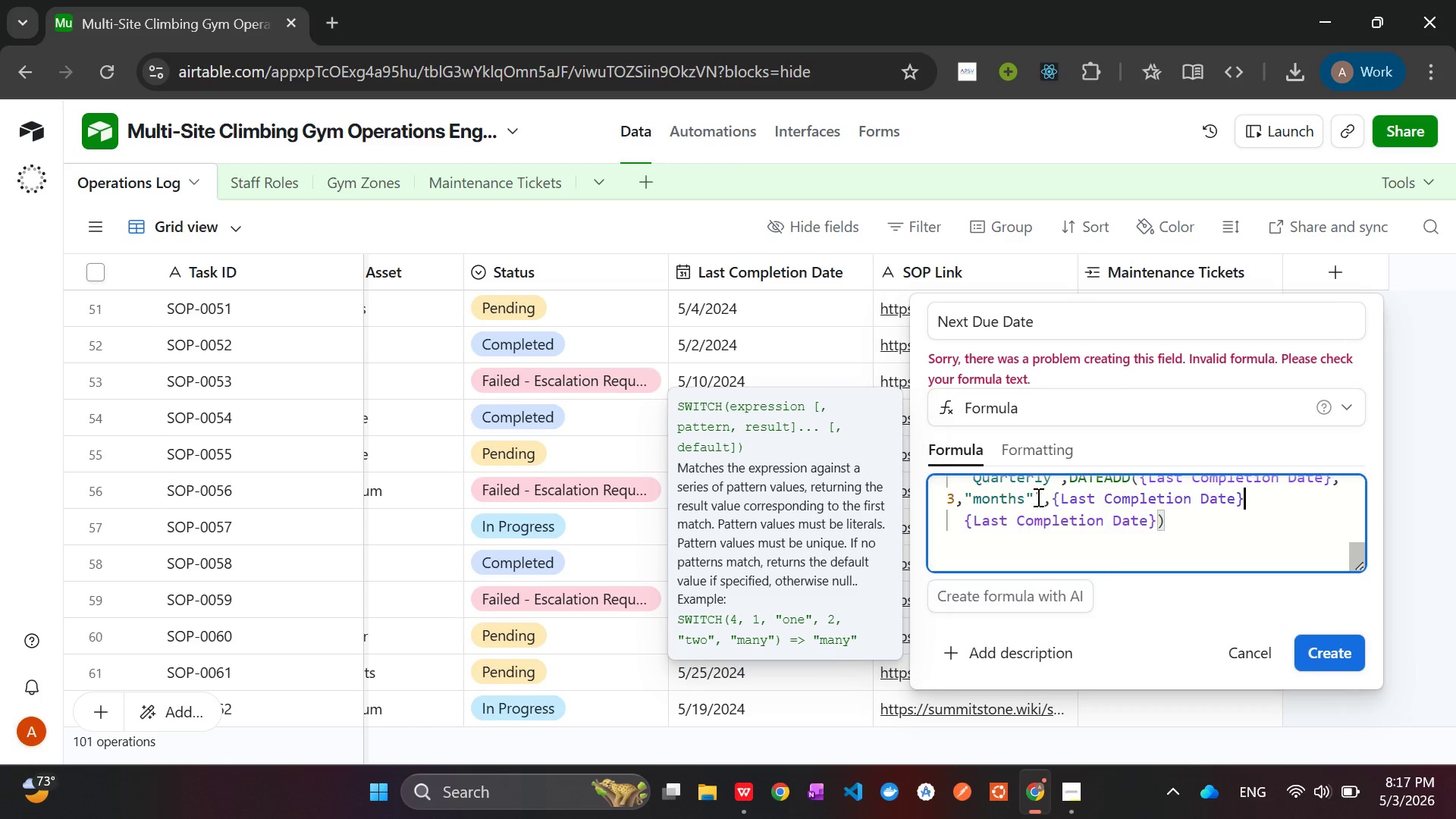 
key(Enter)
 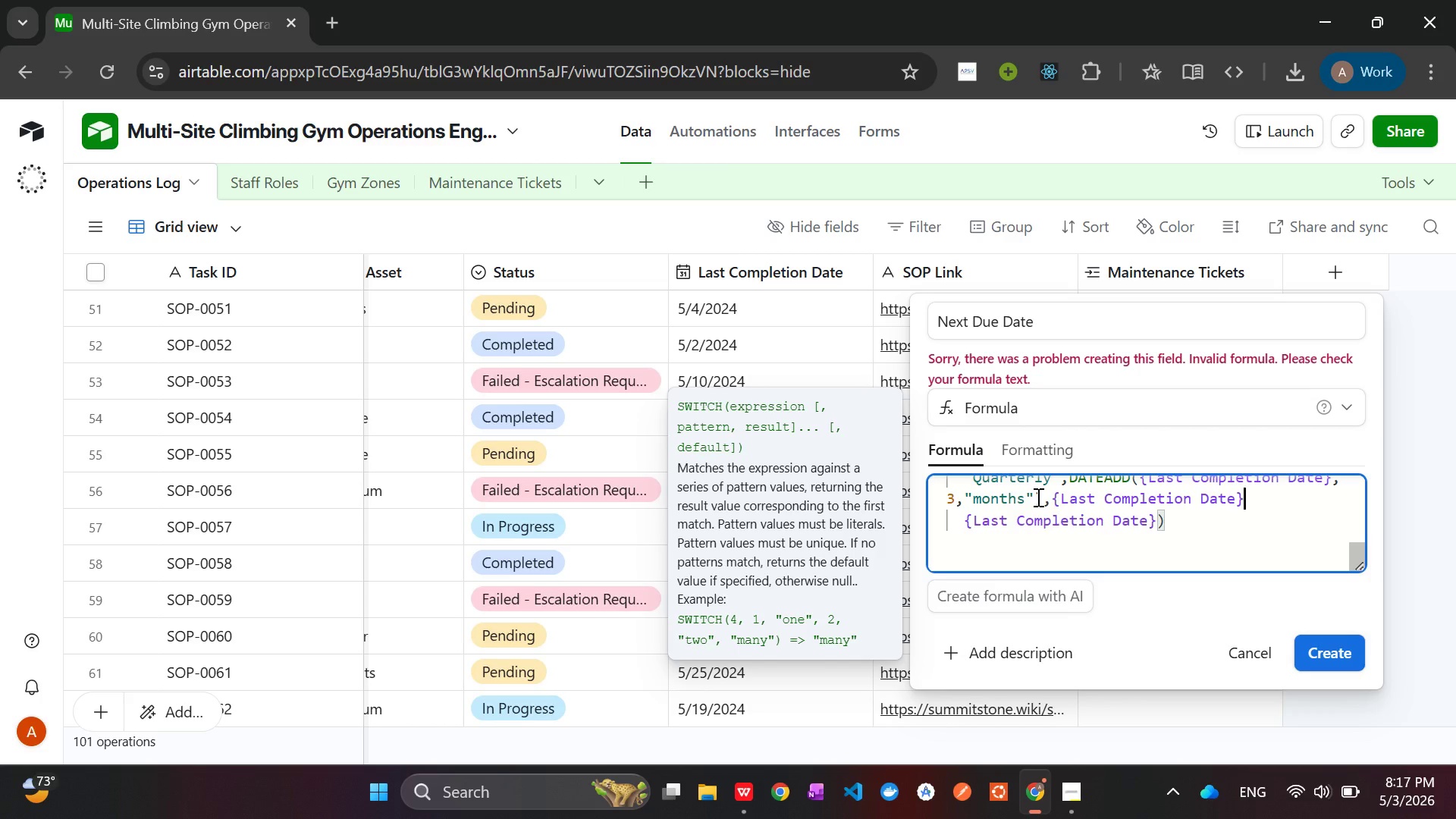 
wait(6.77)
 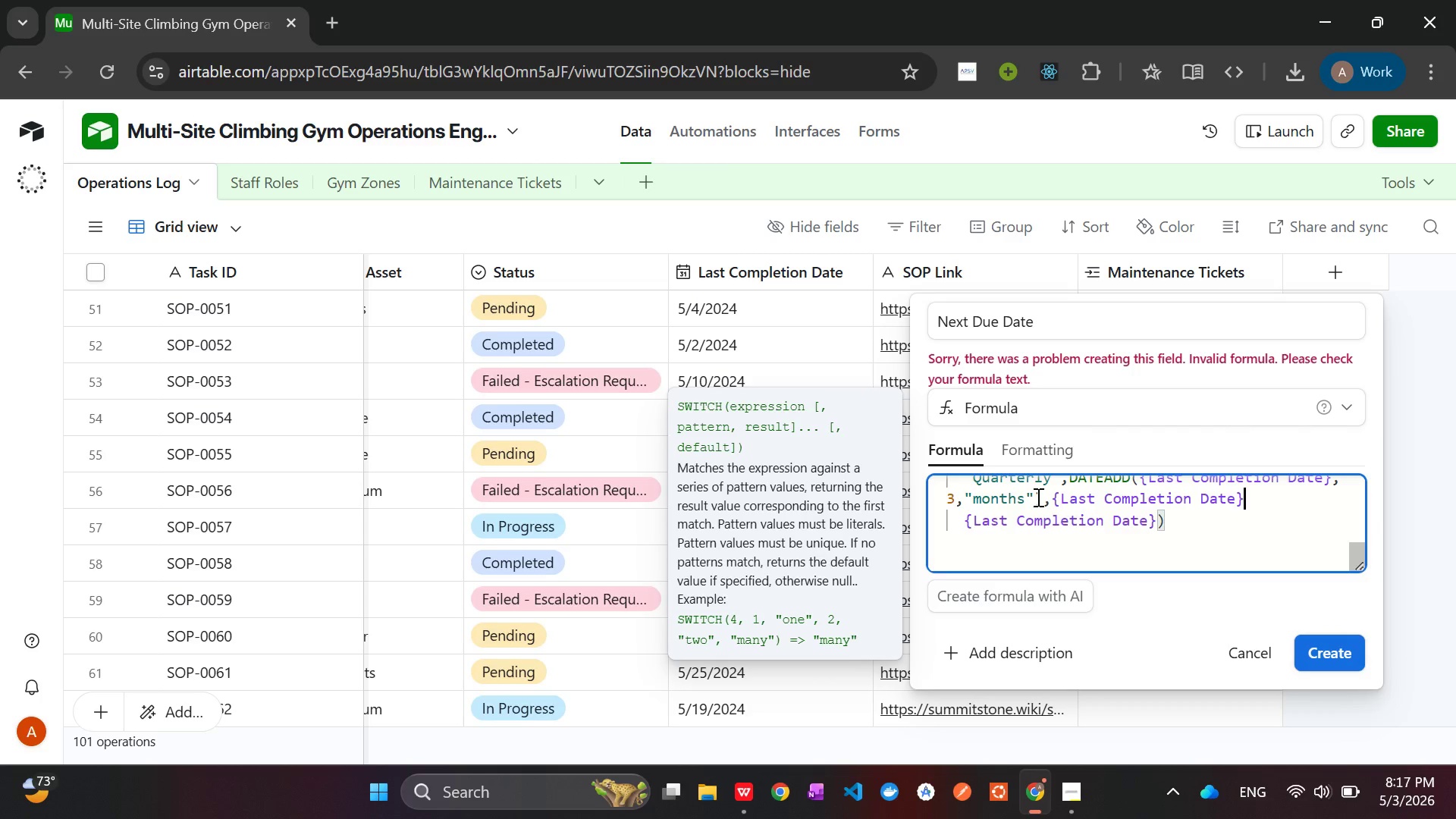 
key(Control+Z)
 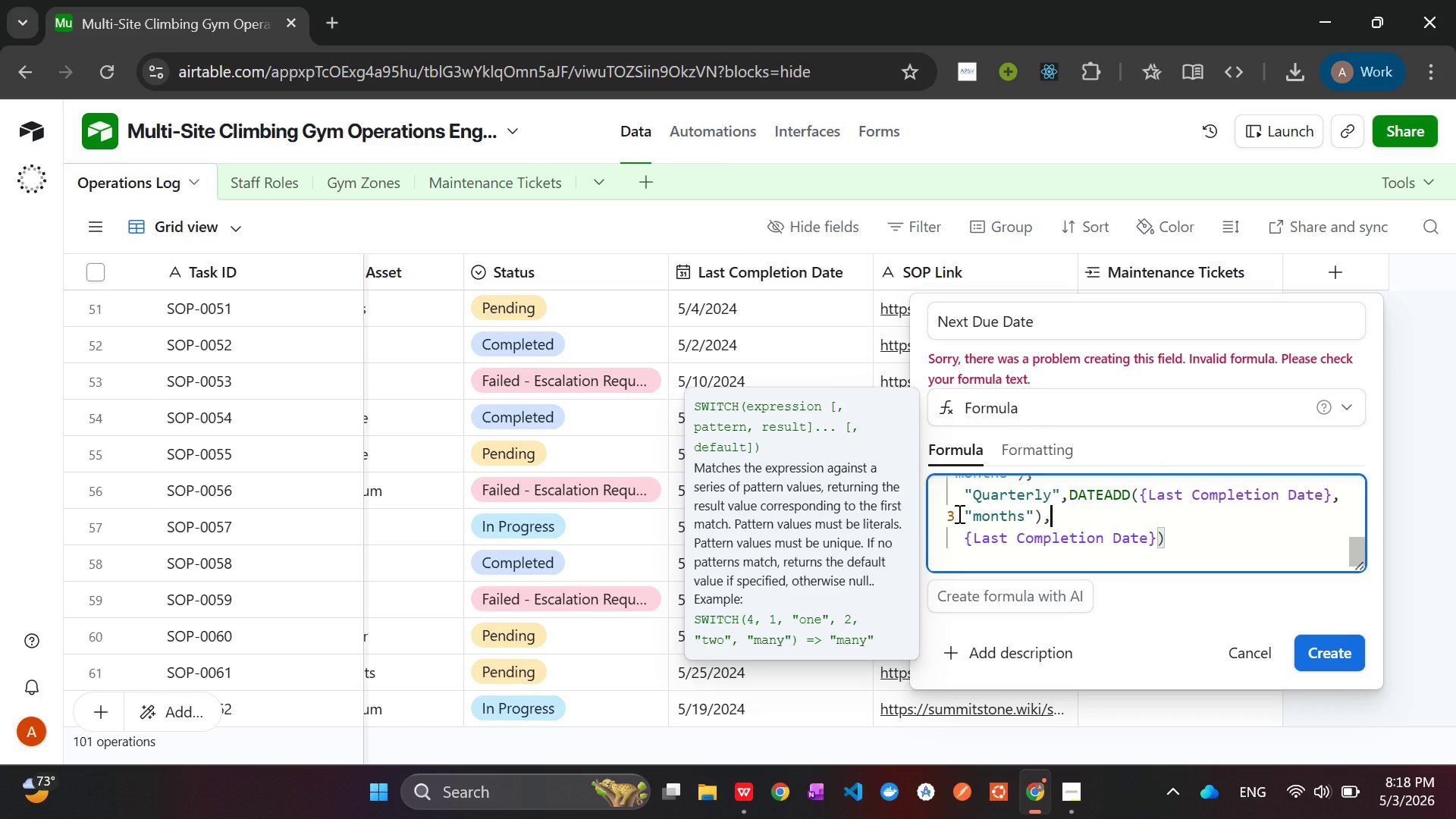 
wait(27.86)
 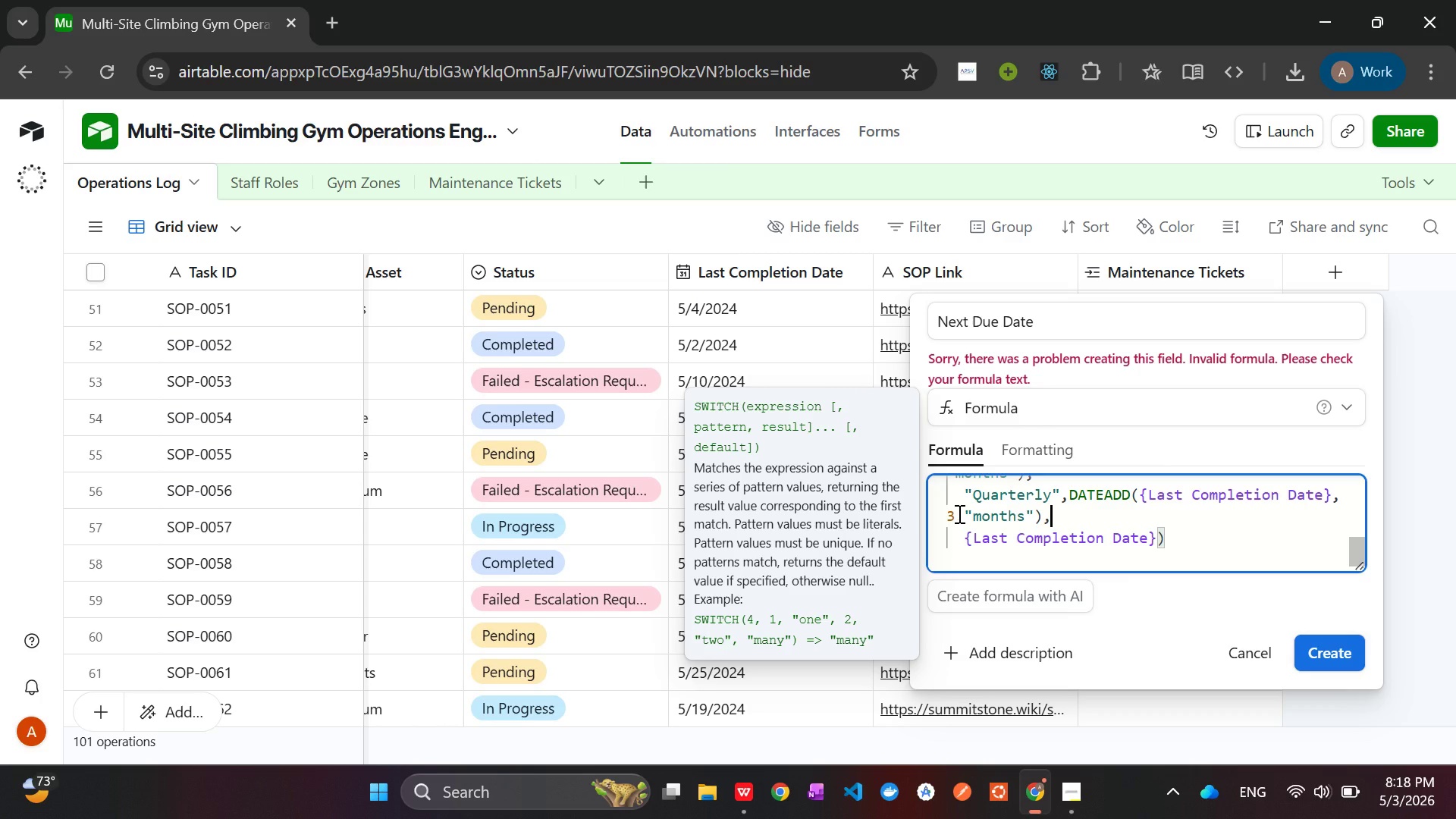 
left_click([965, 515])
 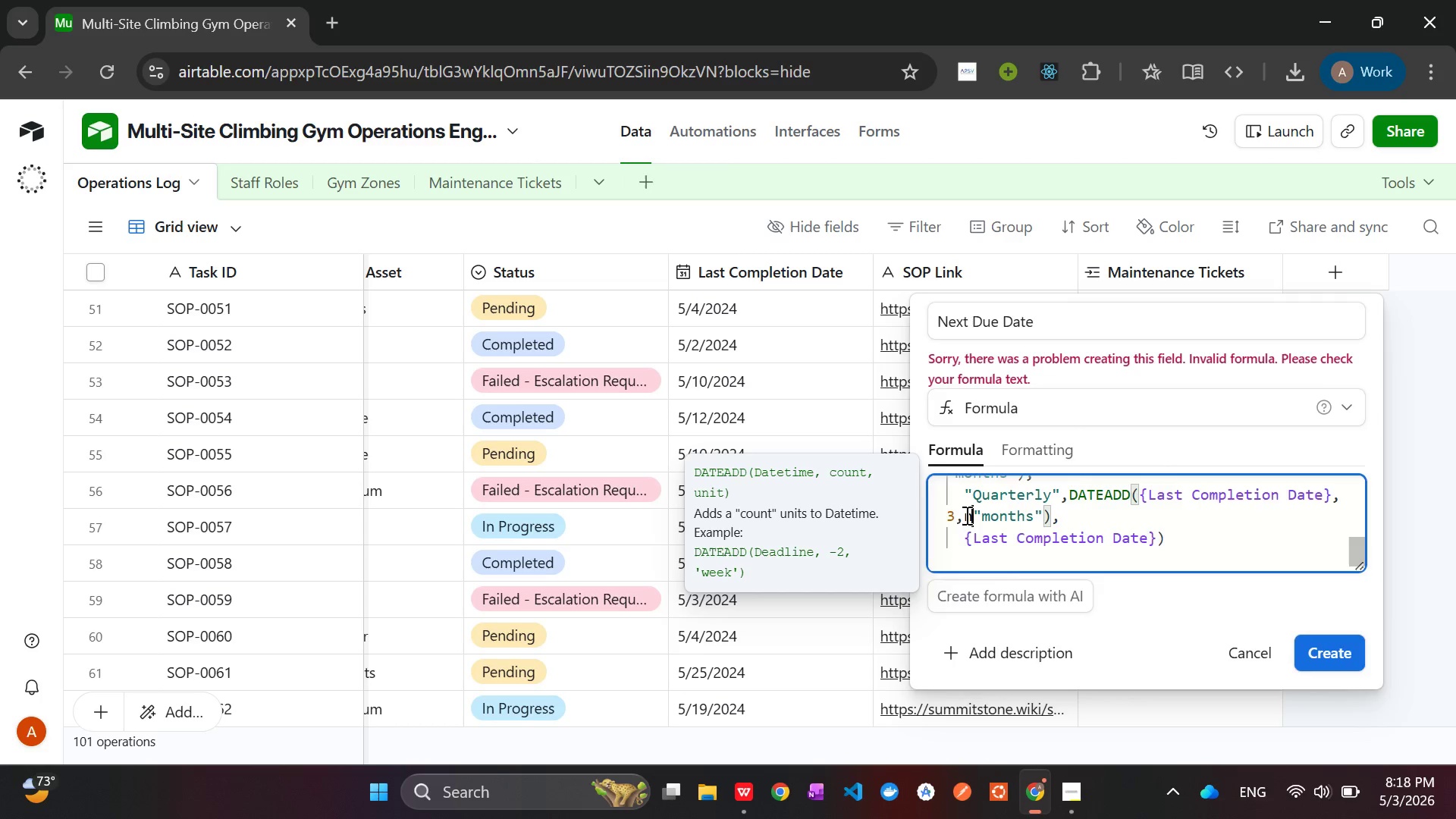 
key(N)
 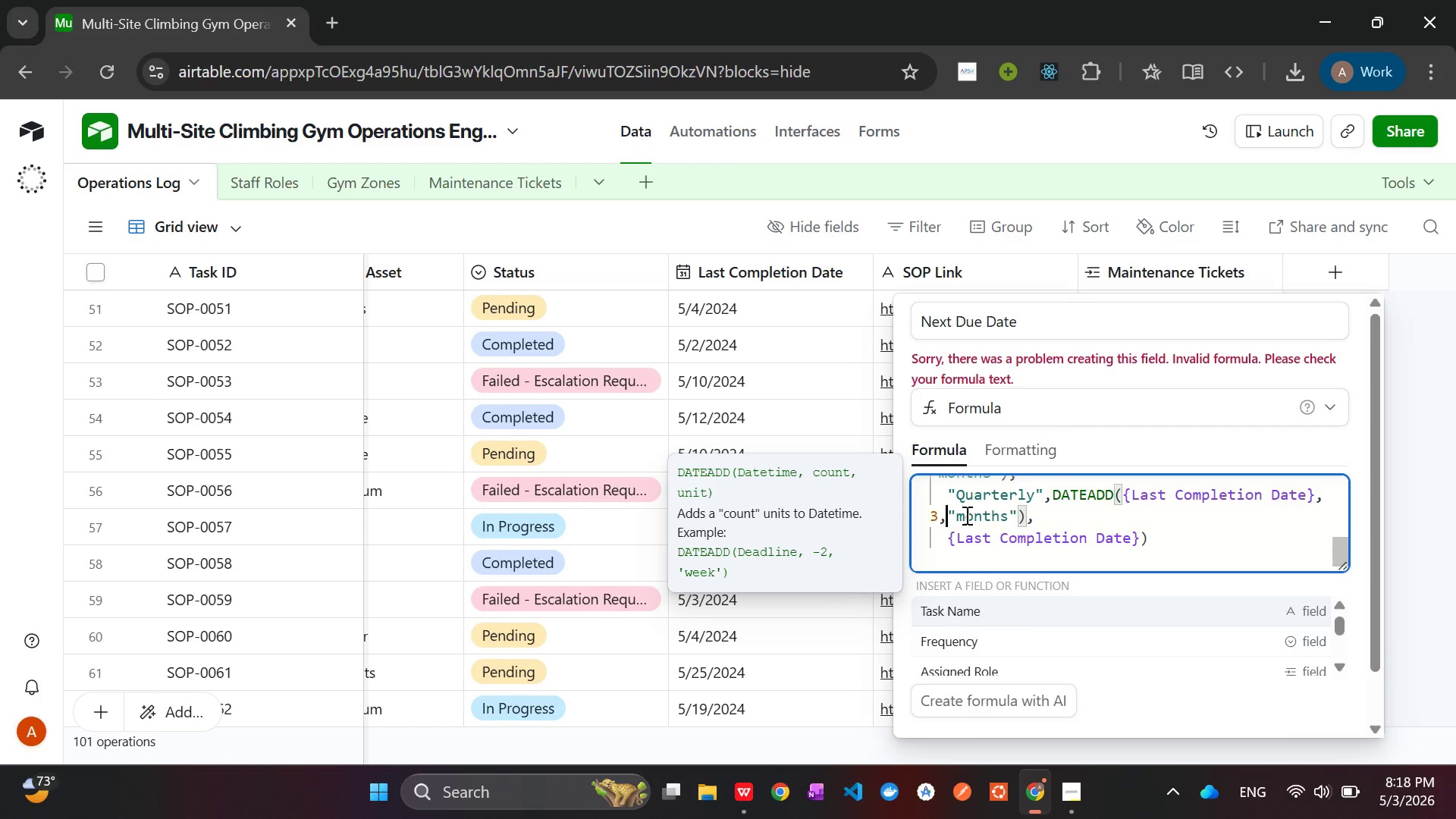 
key(Backspace)
 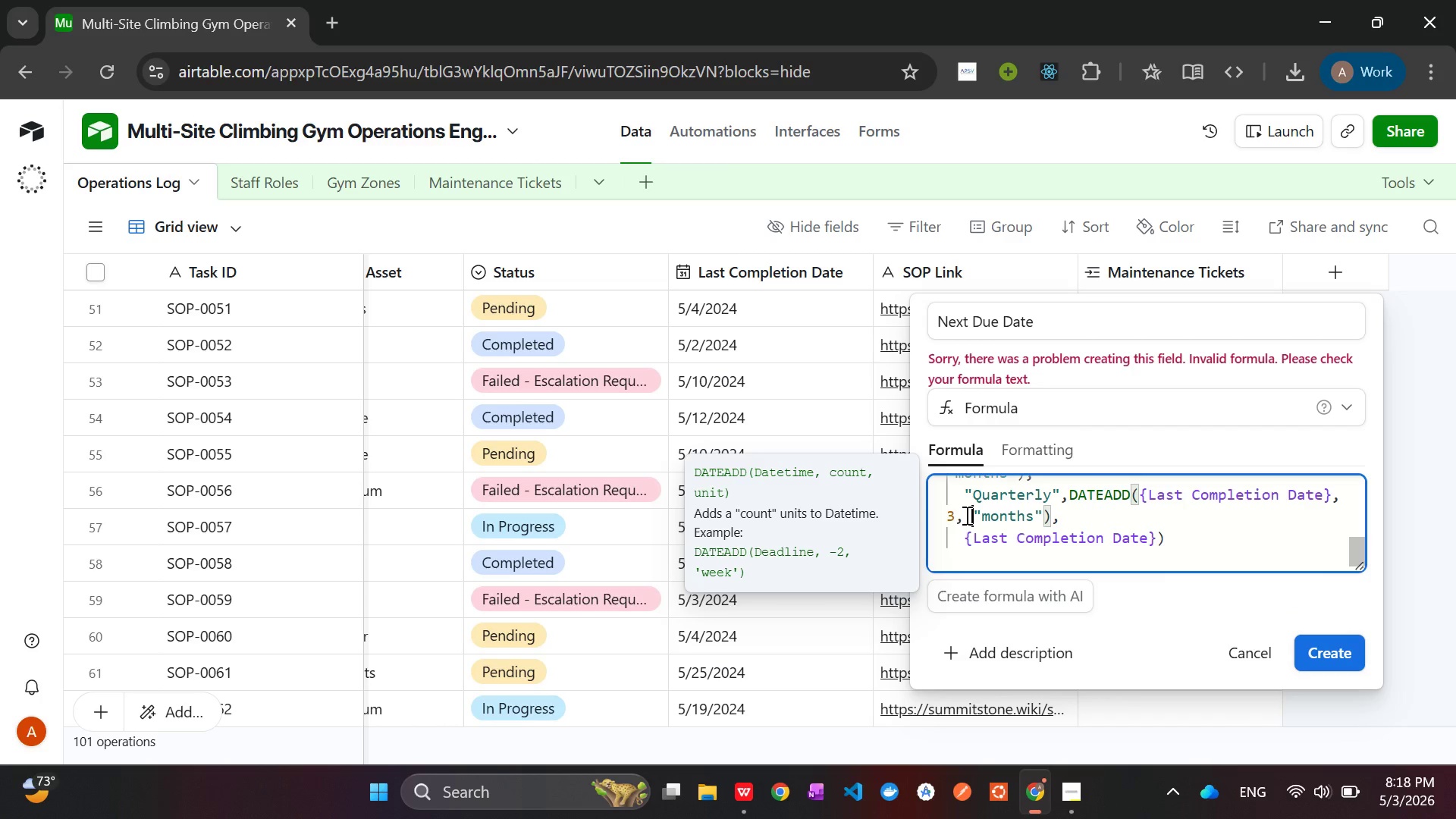 
key(Space)
 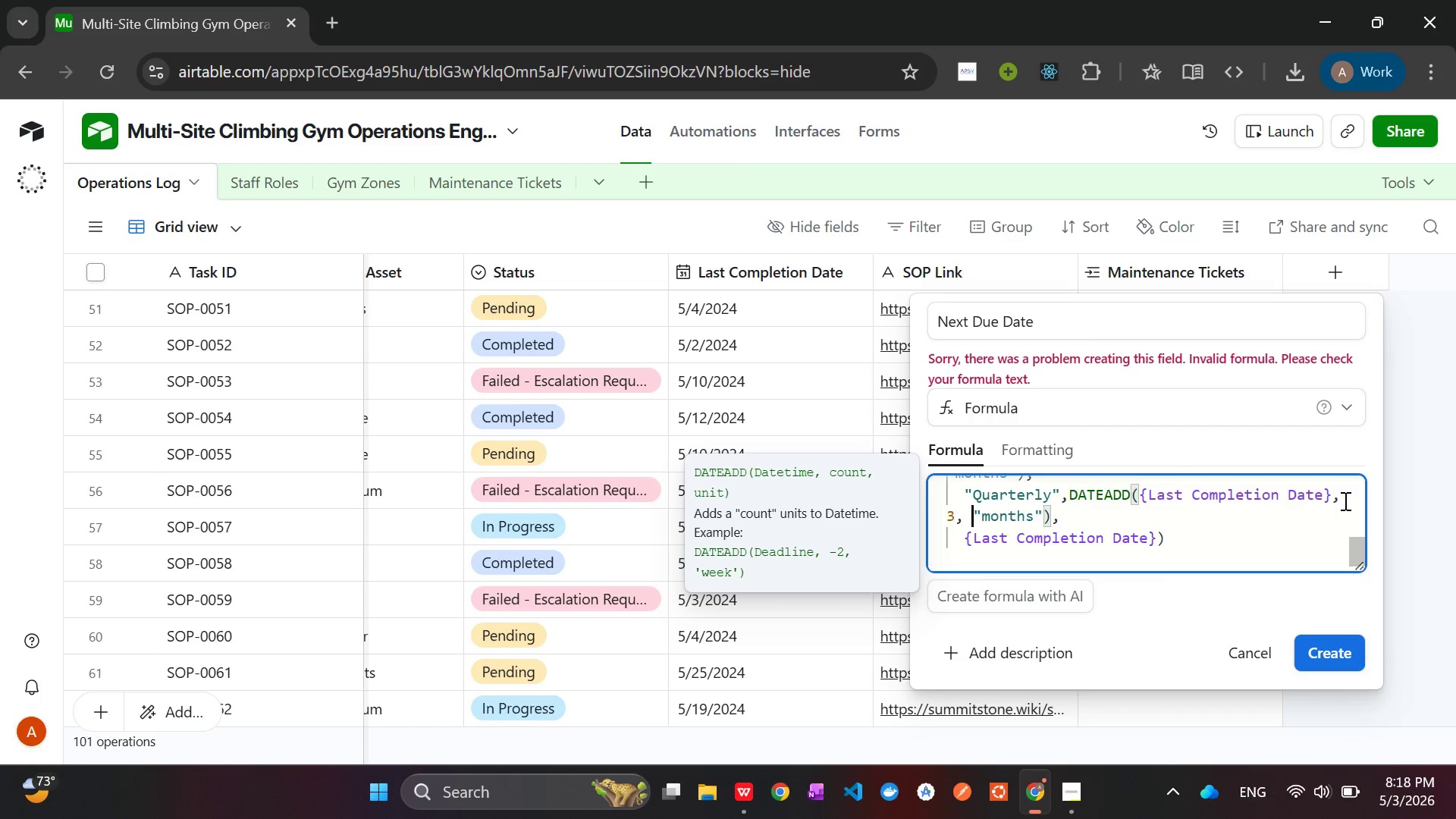 
left_click([1344, 500])
 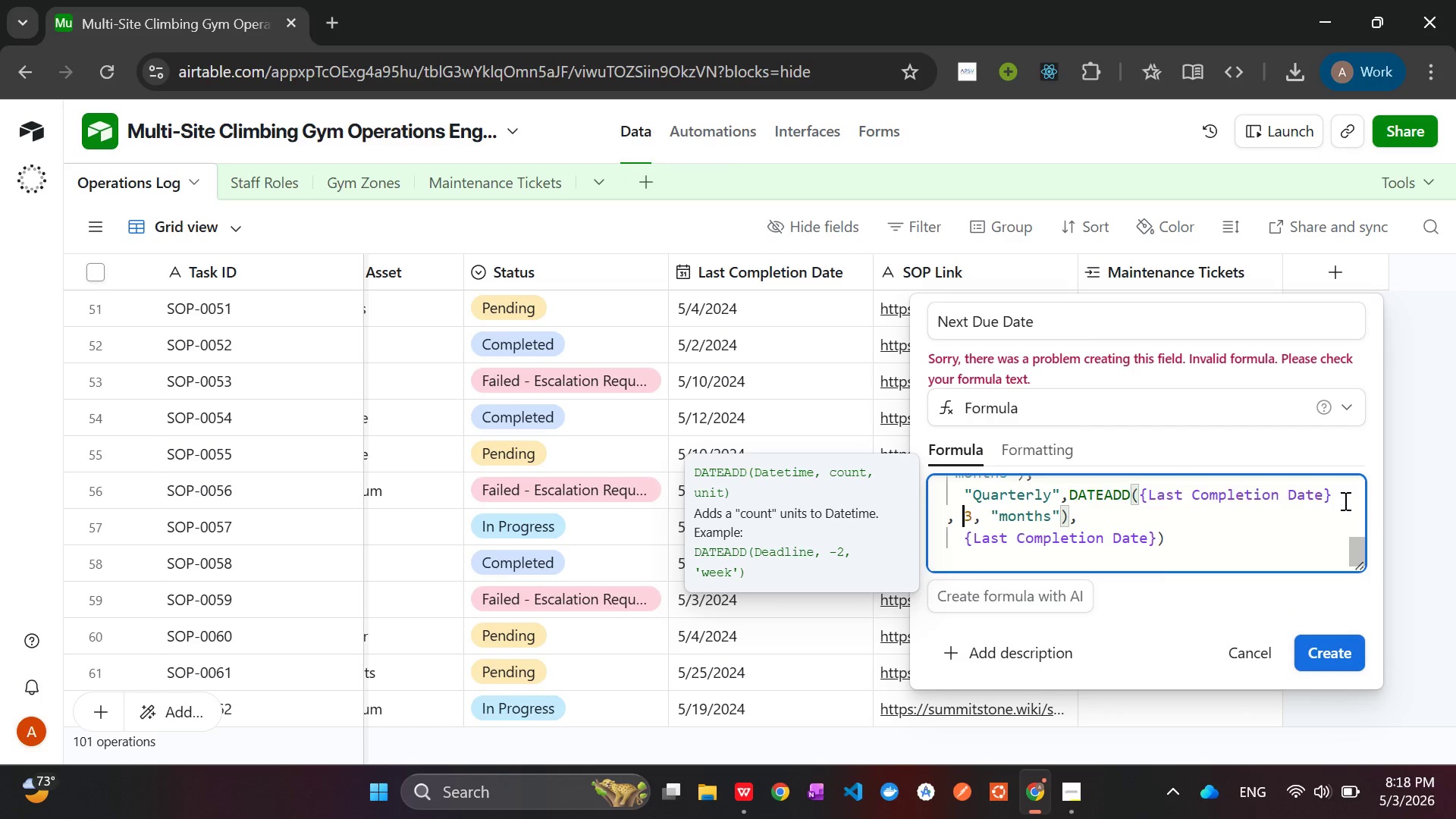 
key(Space)
 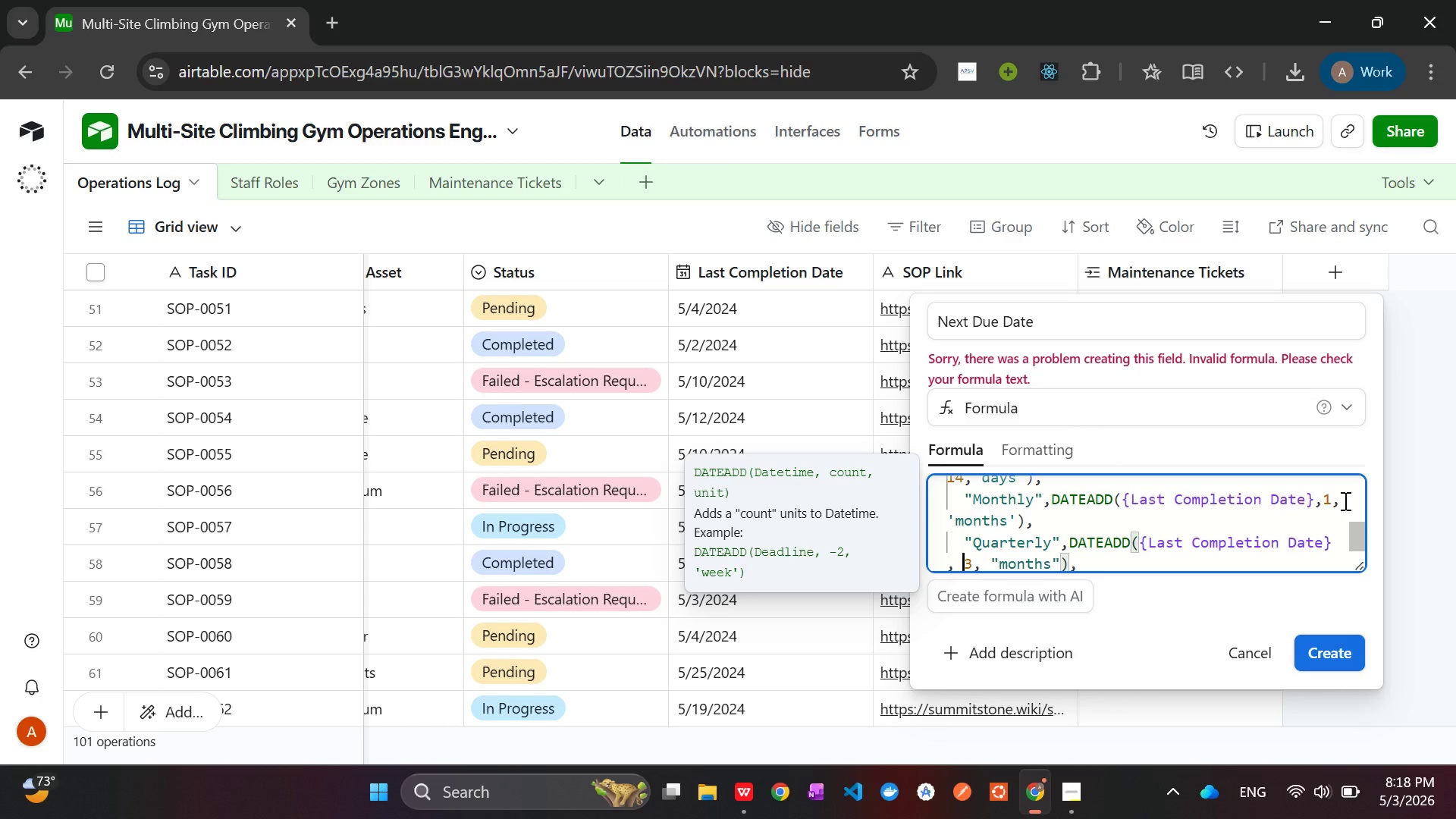 
wait(22.8)
 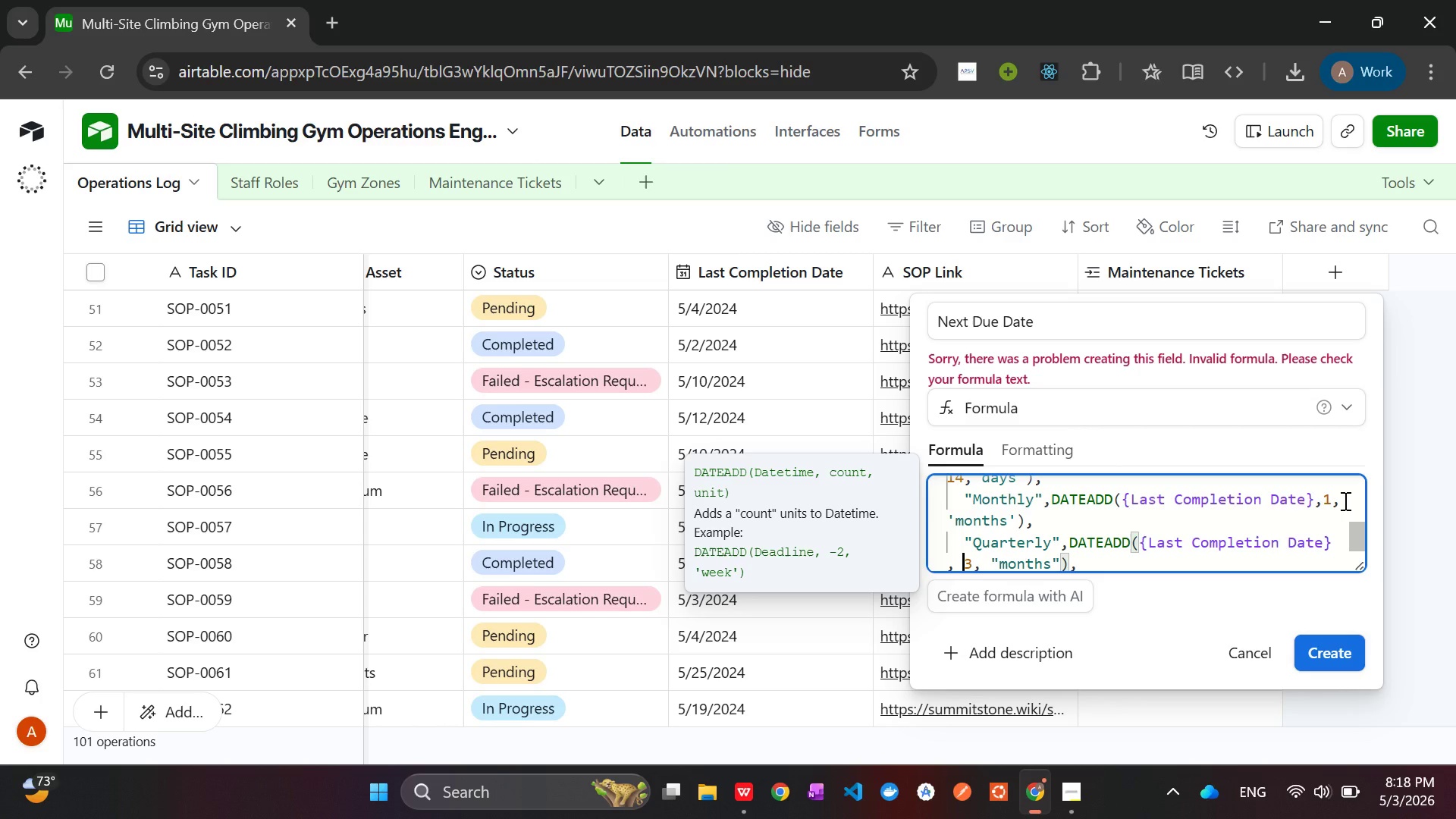 
left_click([1324, 497])
 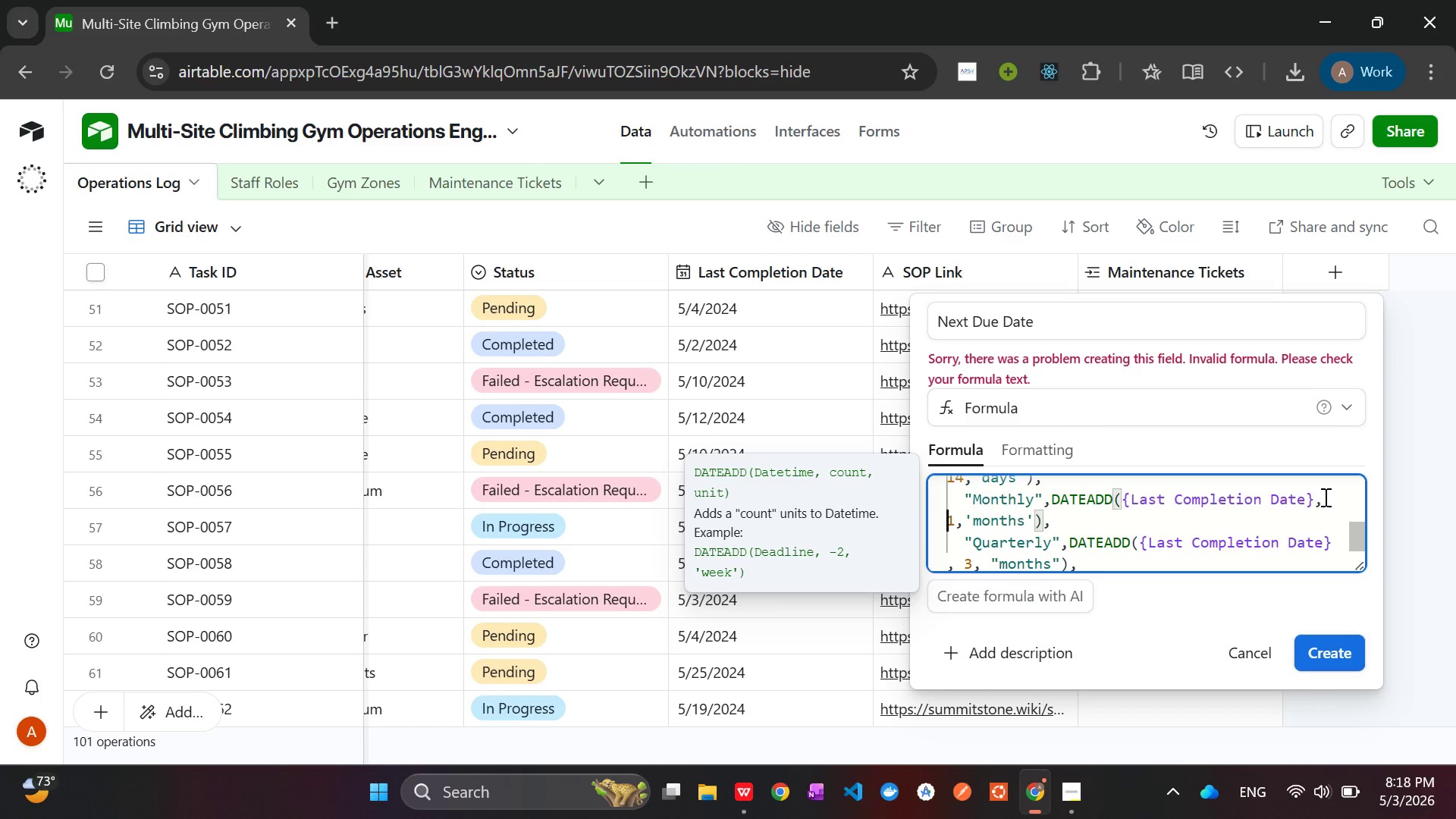 
key(Space)
 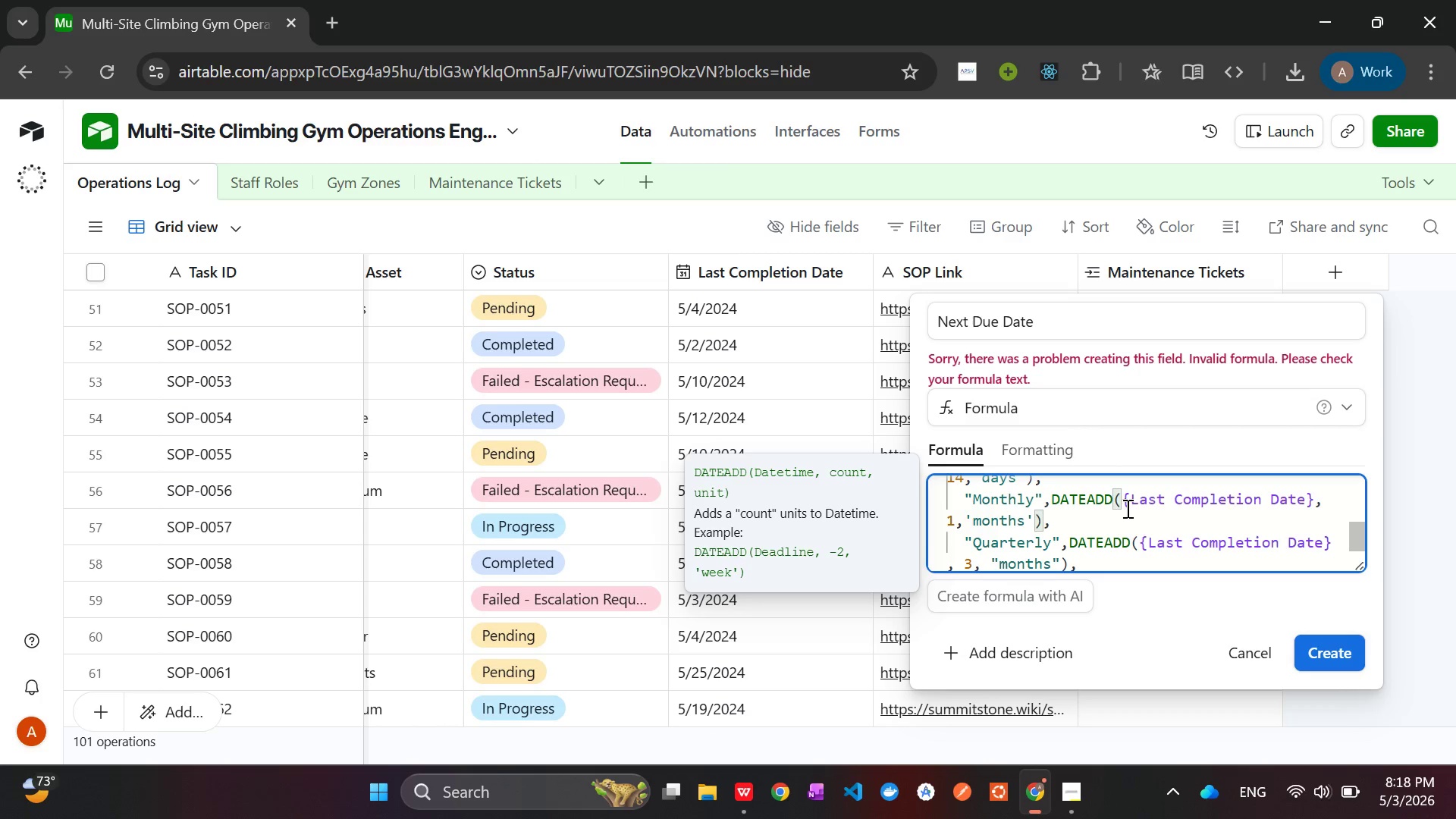 
wait(8.33)
 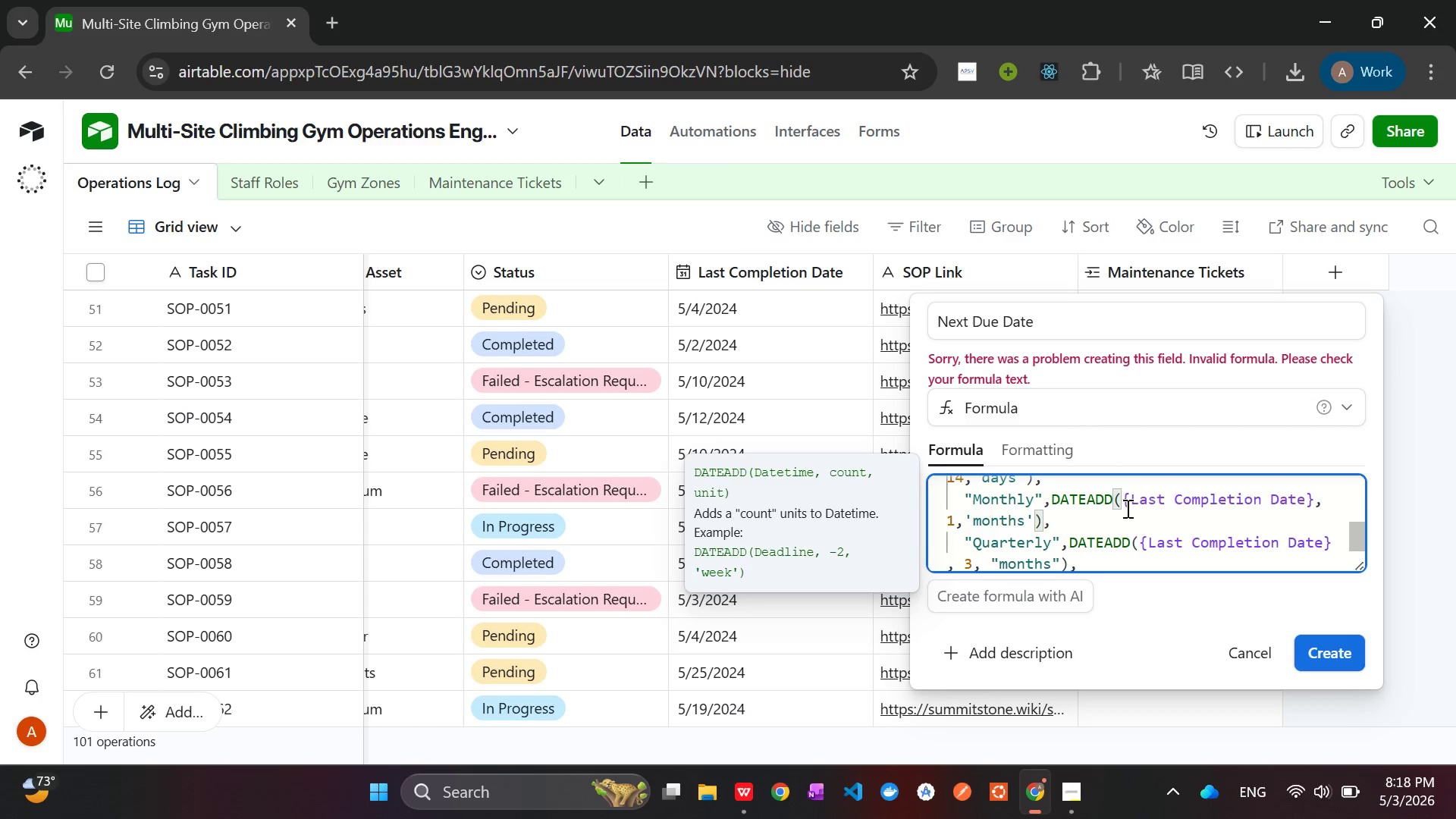 
left_click([1339, 504])
 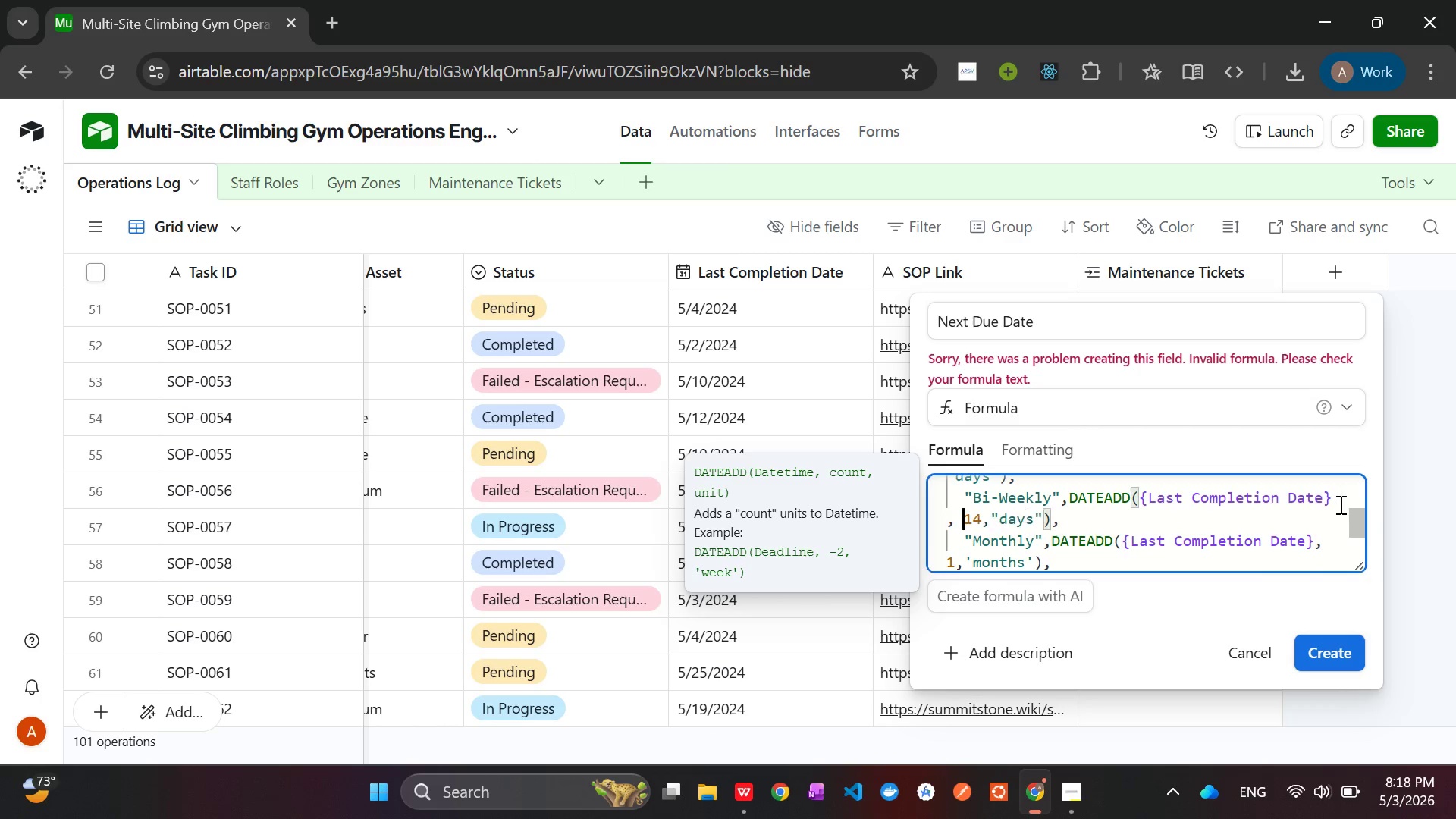 
key(Space)
 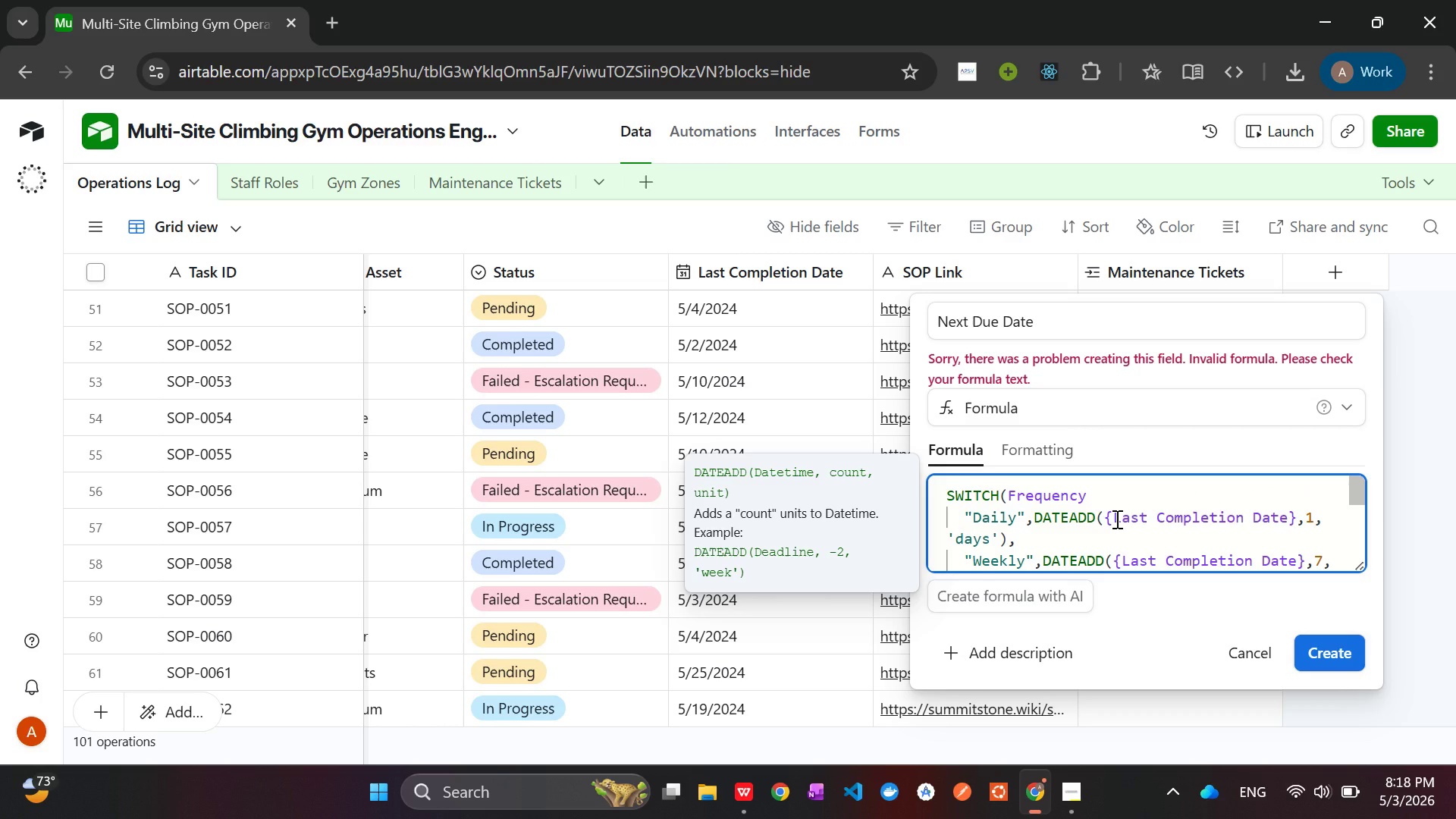 
wait(11.16)
 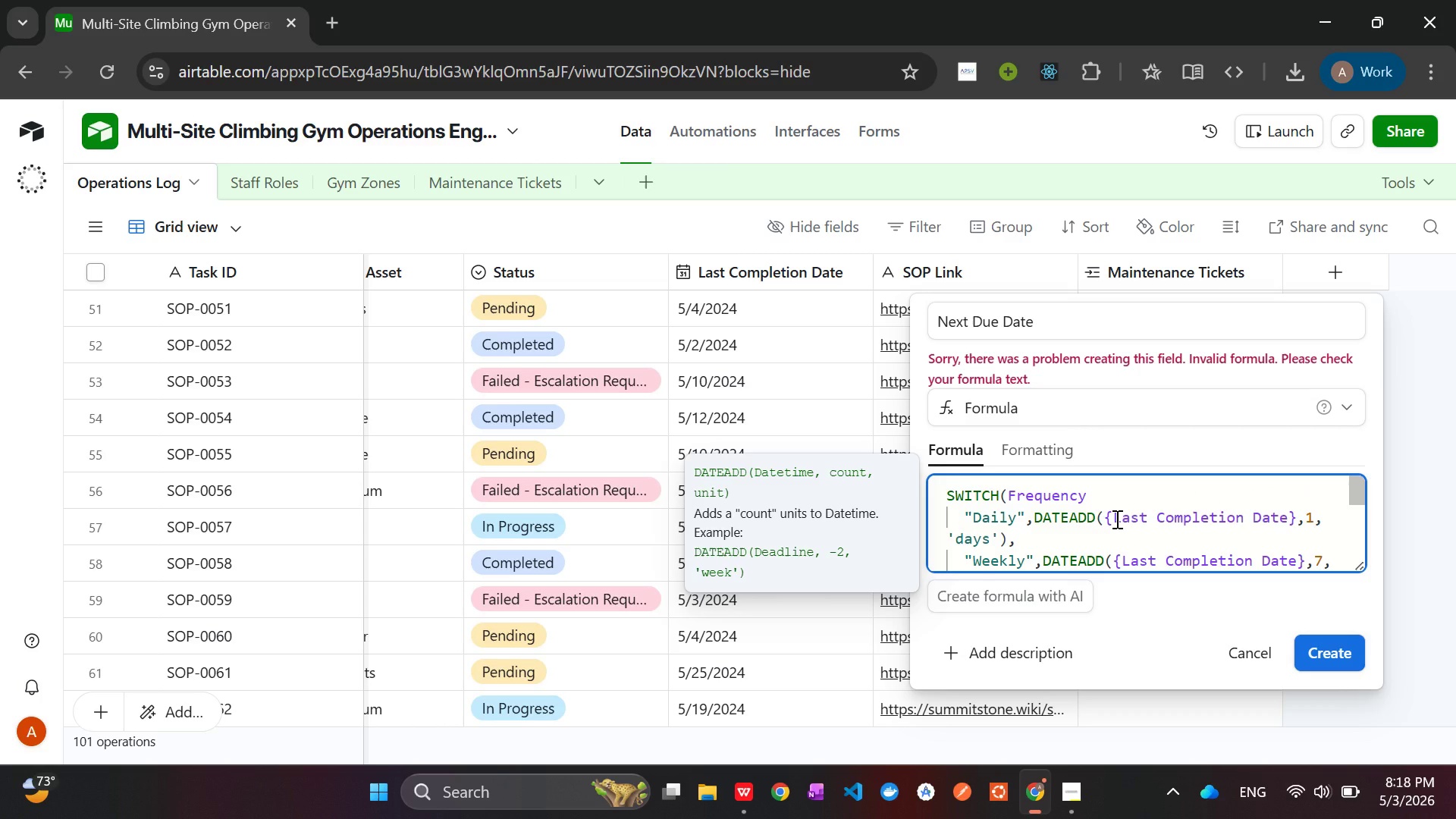 
left_click([1009, 493])
 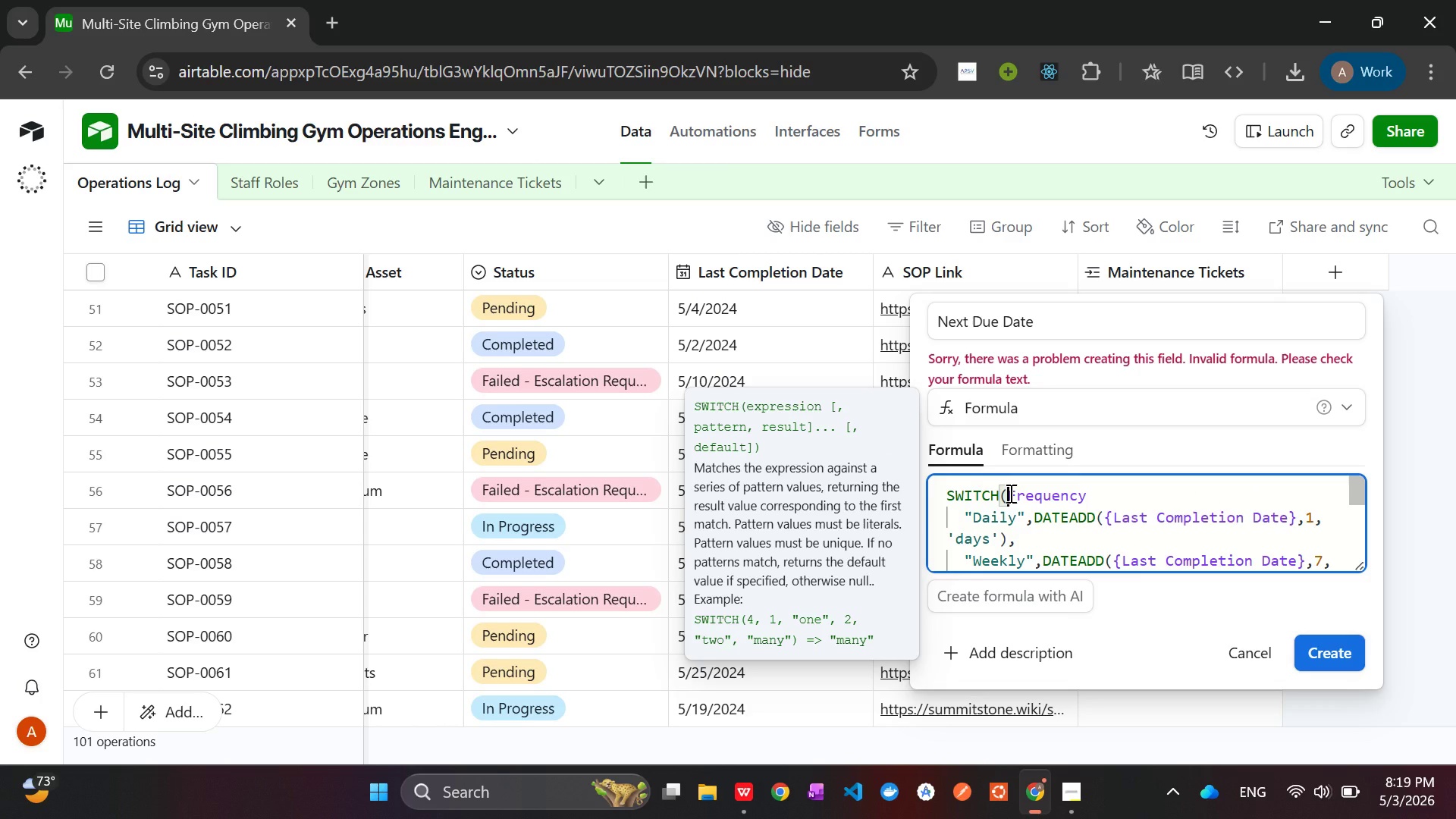 
key(Shift+BracketLeft)
 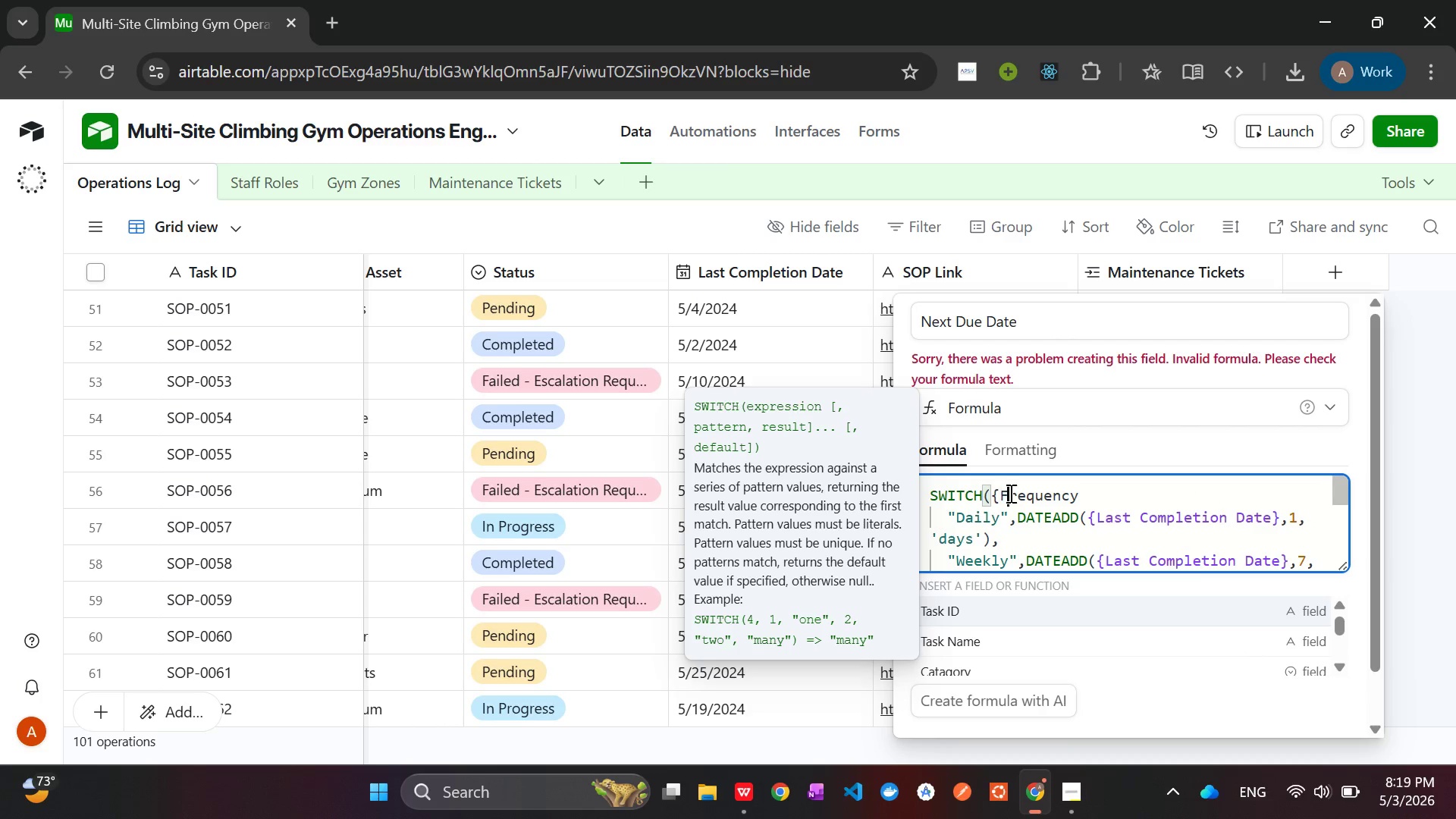 
hold_key(key=ArrowRight, duration=0.67)
 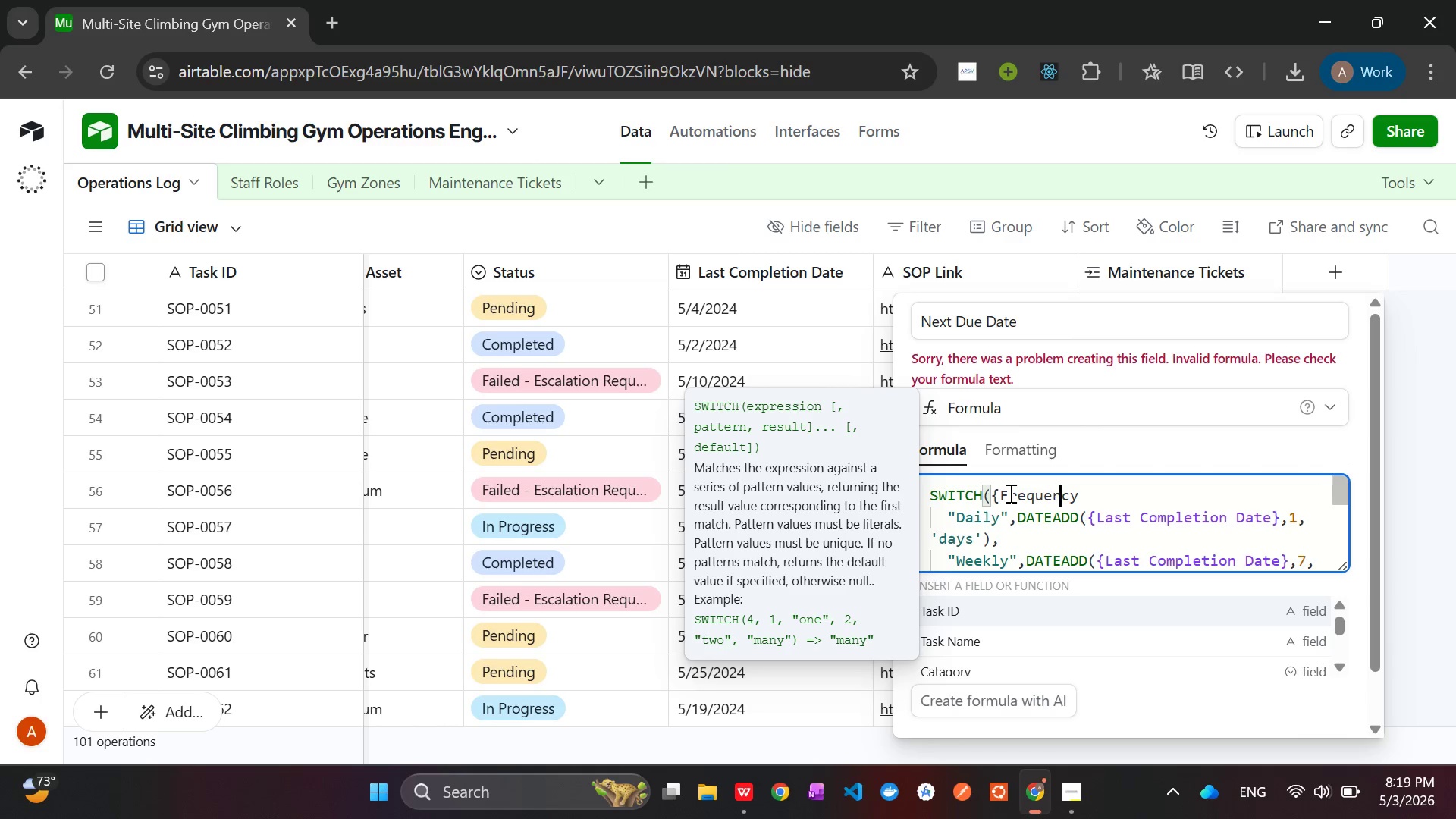 
key(ArrowRight)
 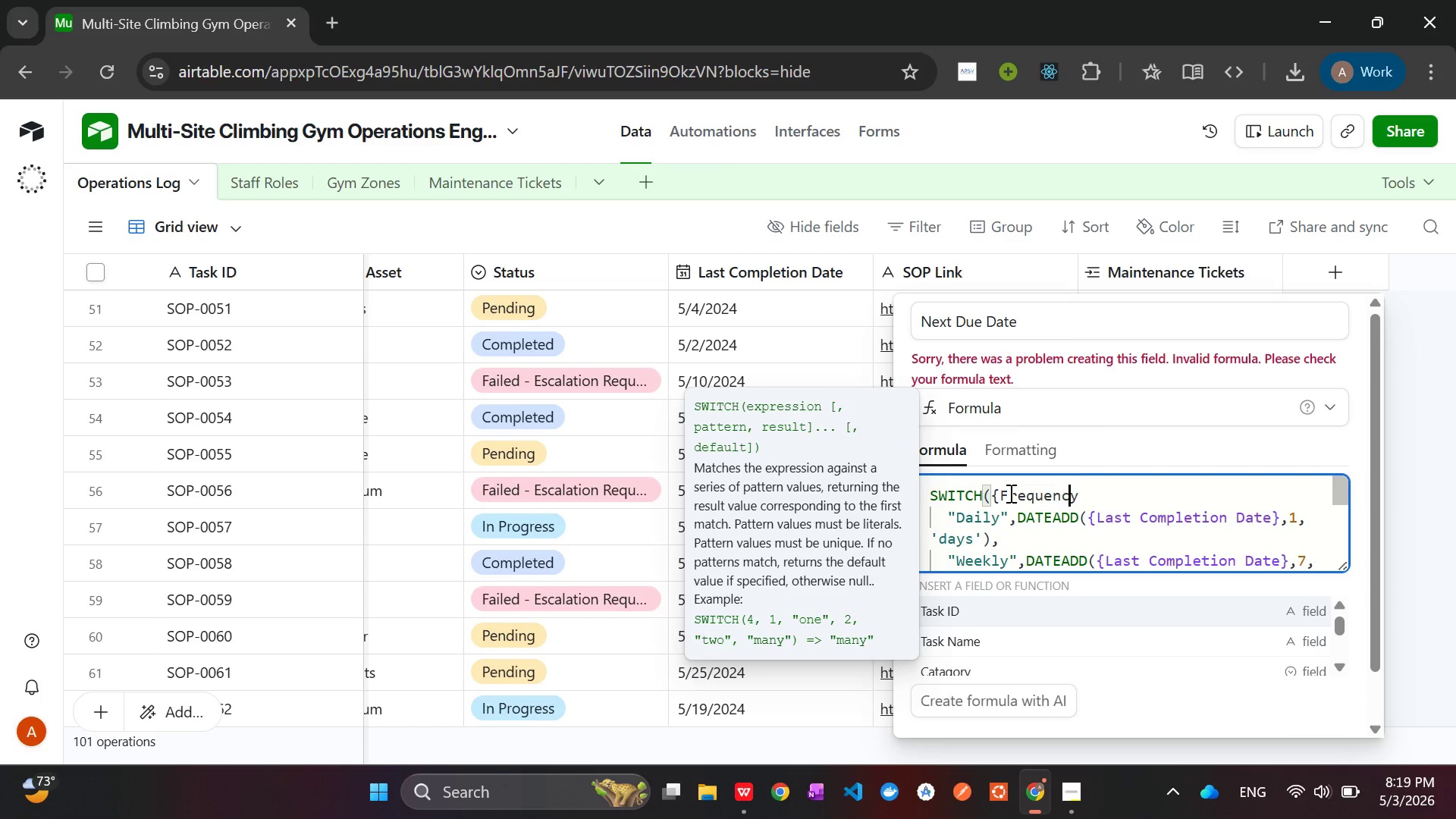 
key(ArrowRight)
 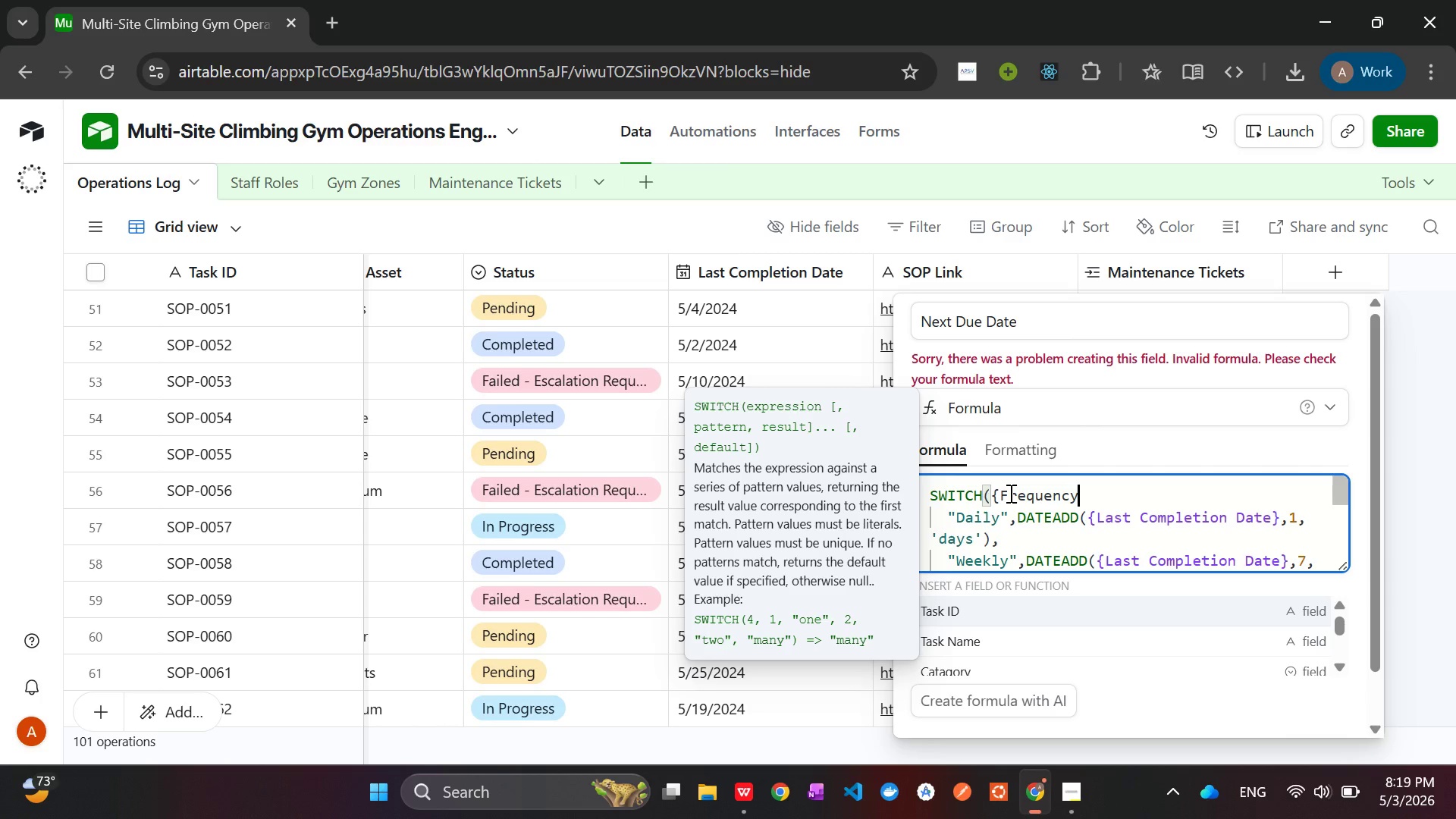 
key(ArrowRight)
 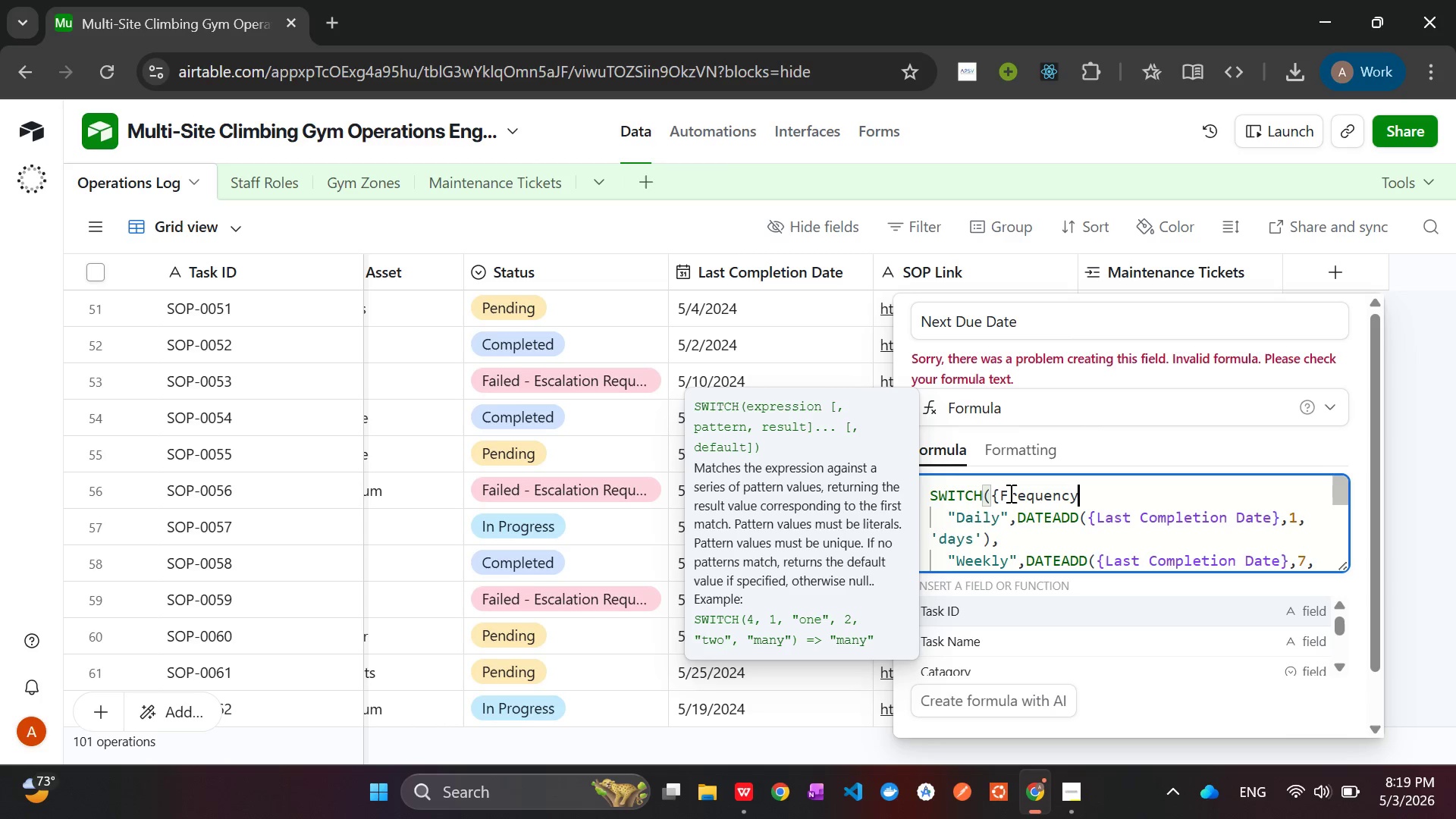 
key(ArrowRight)
 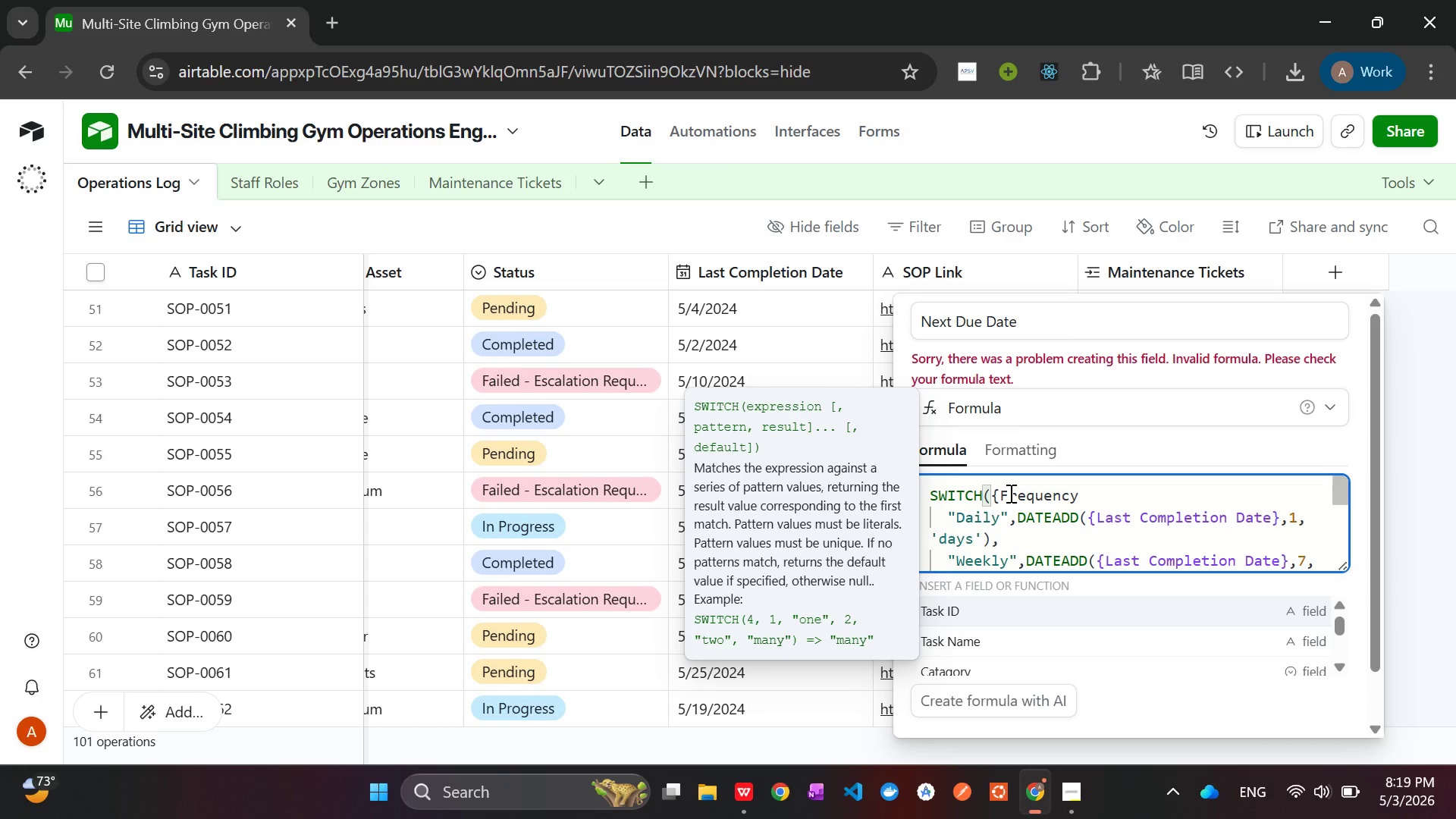 
key(Shift+BracketRight)
 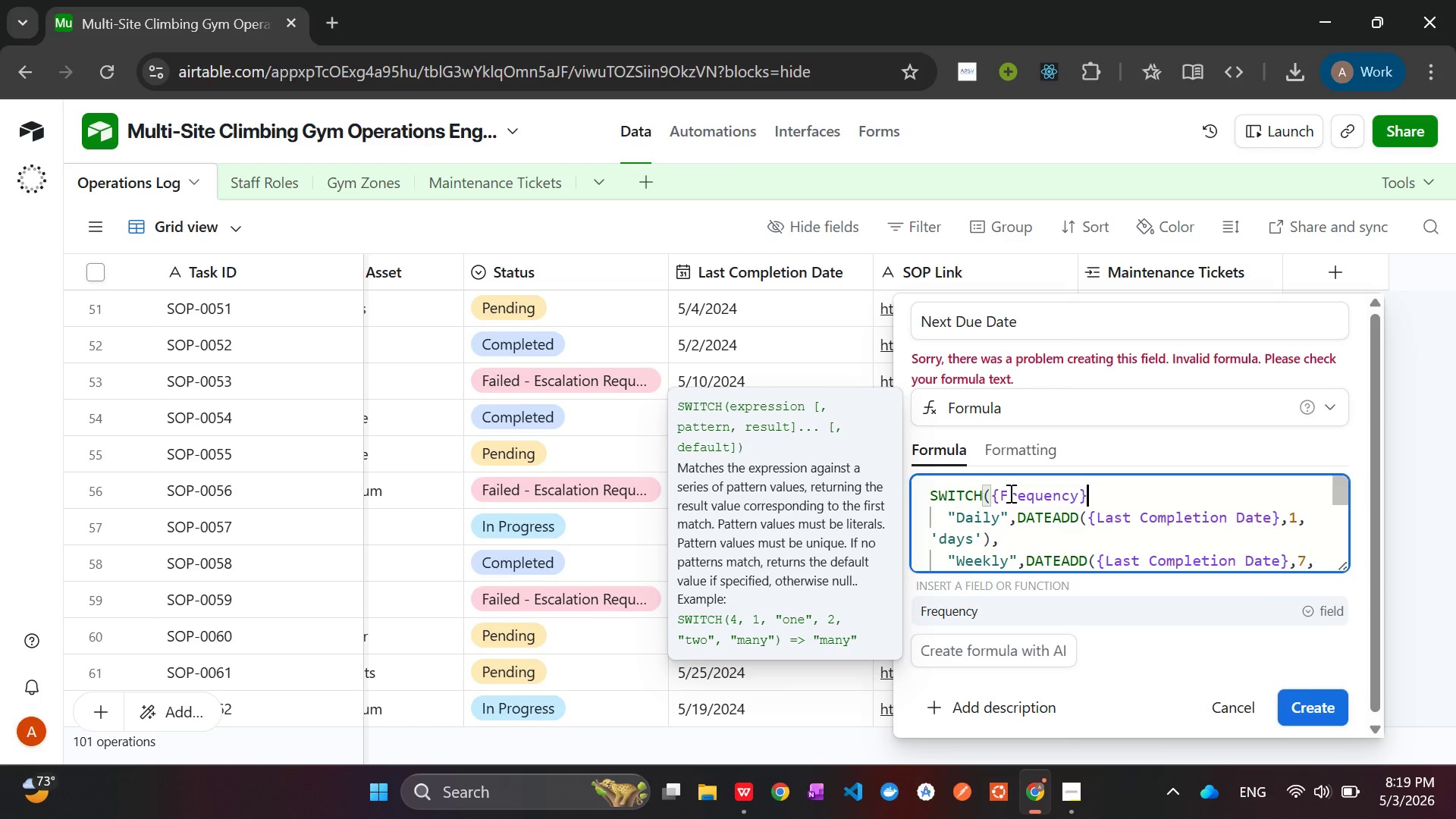 
key(Comma)
 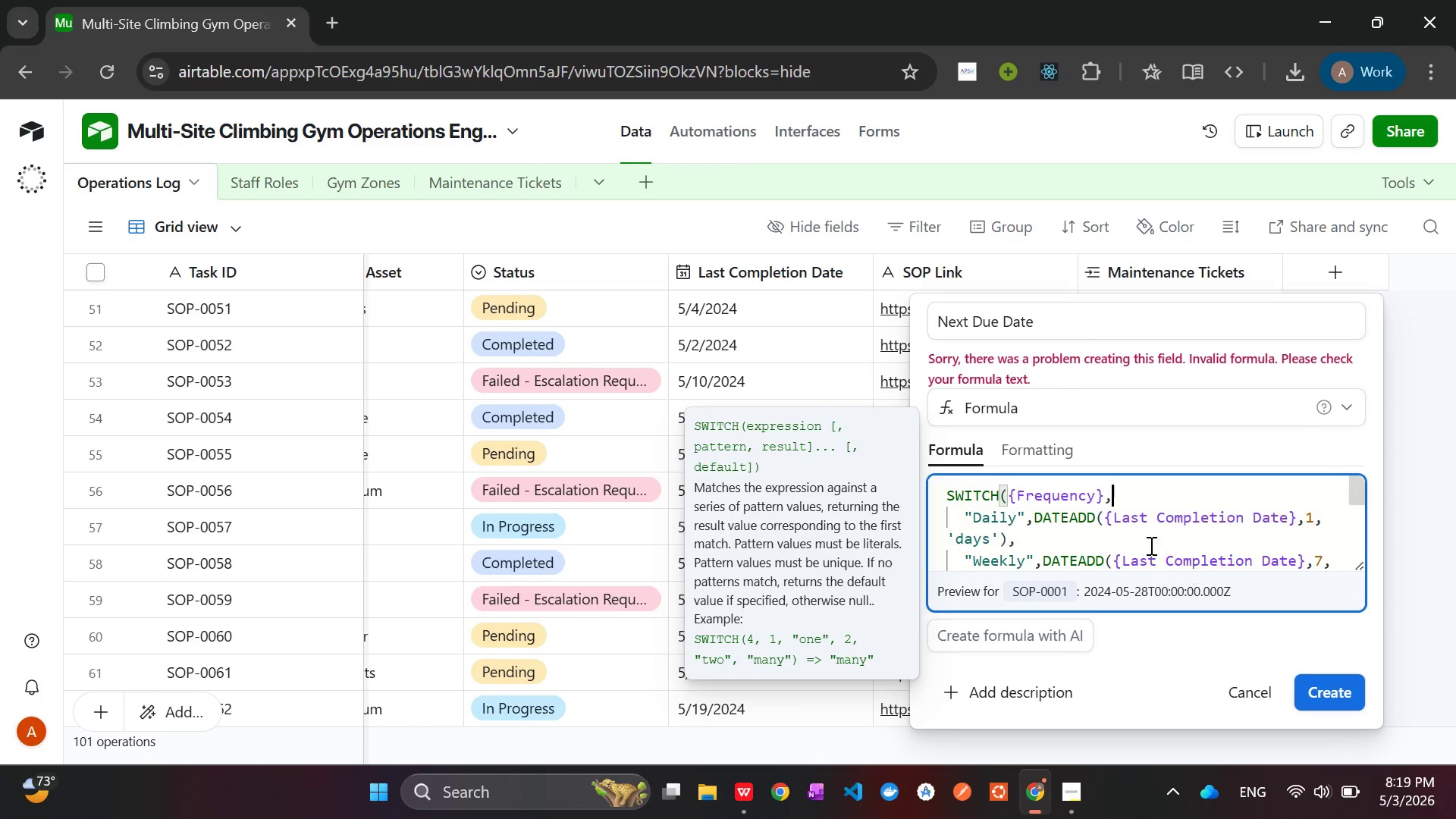 
wait(8.0)
 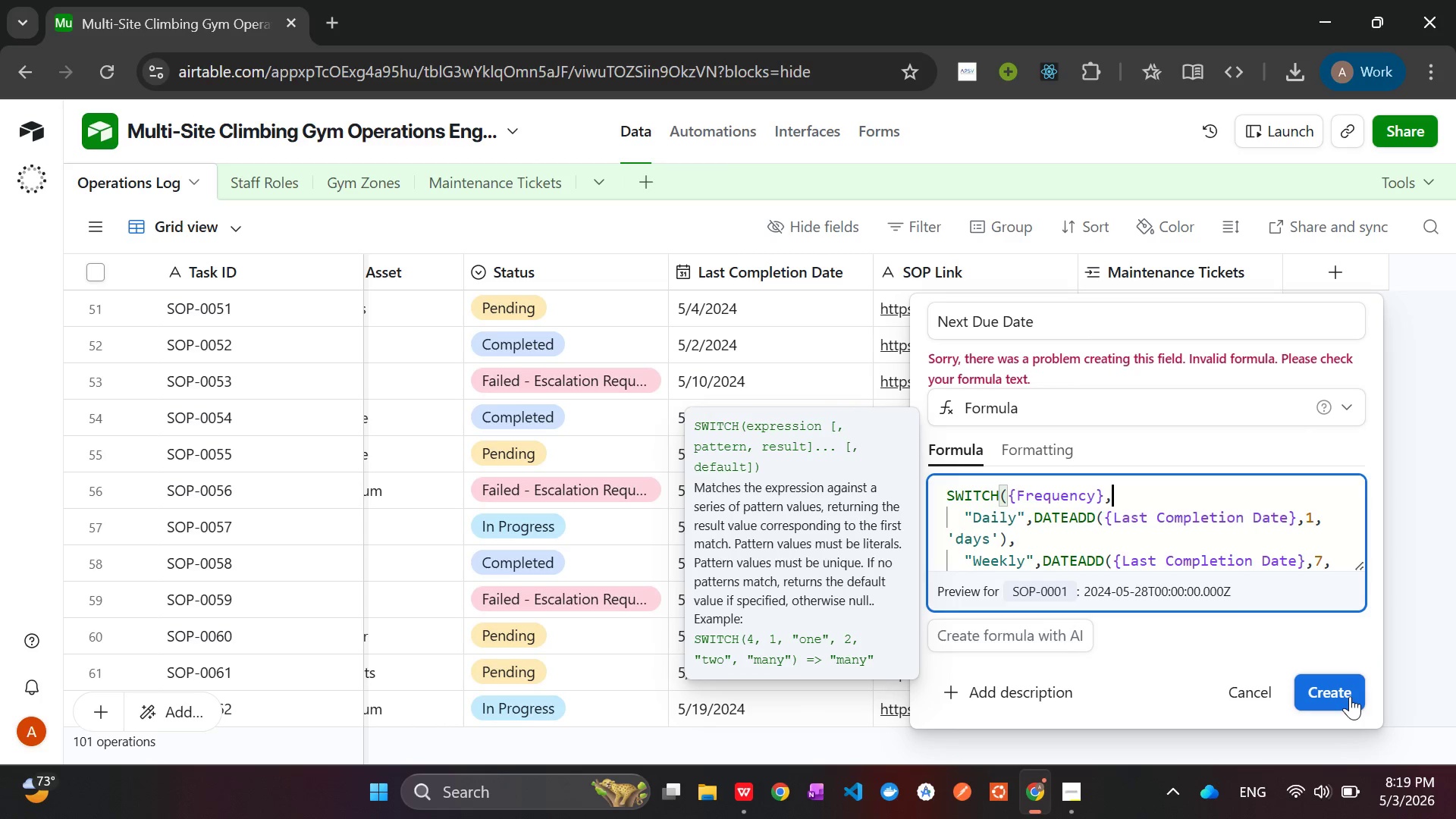 
left_click([1037, 451])
 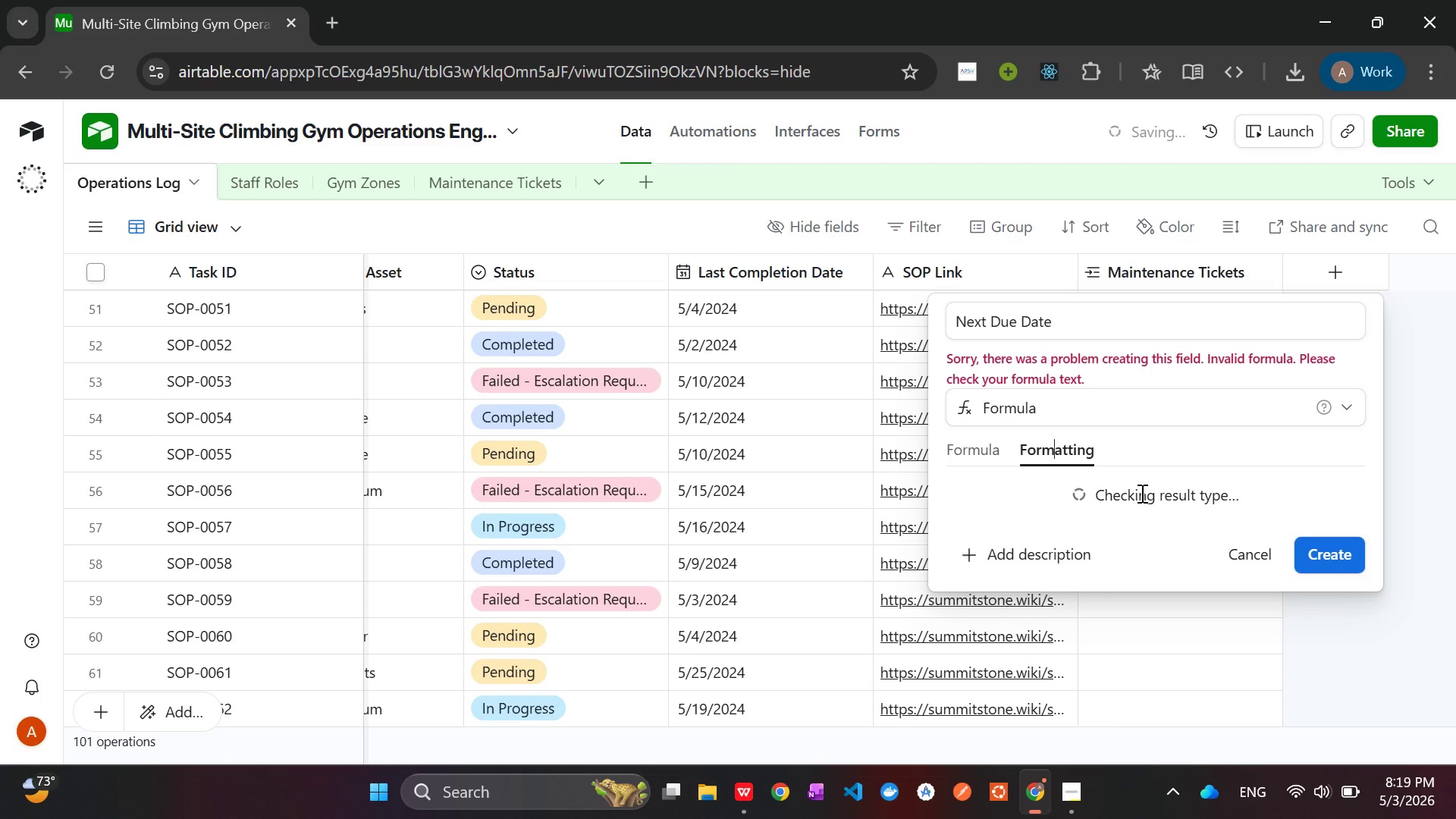 
mouse_move([1175, 521])
 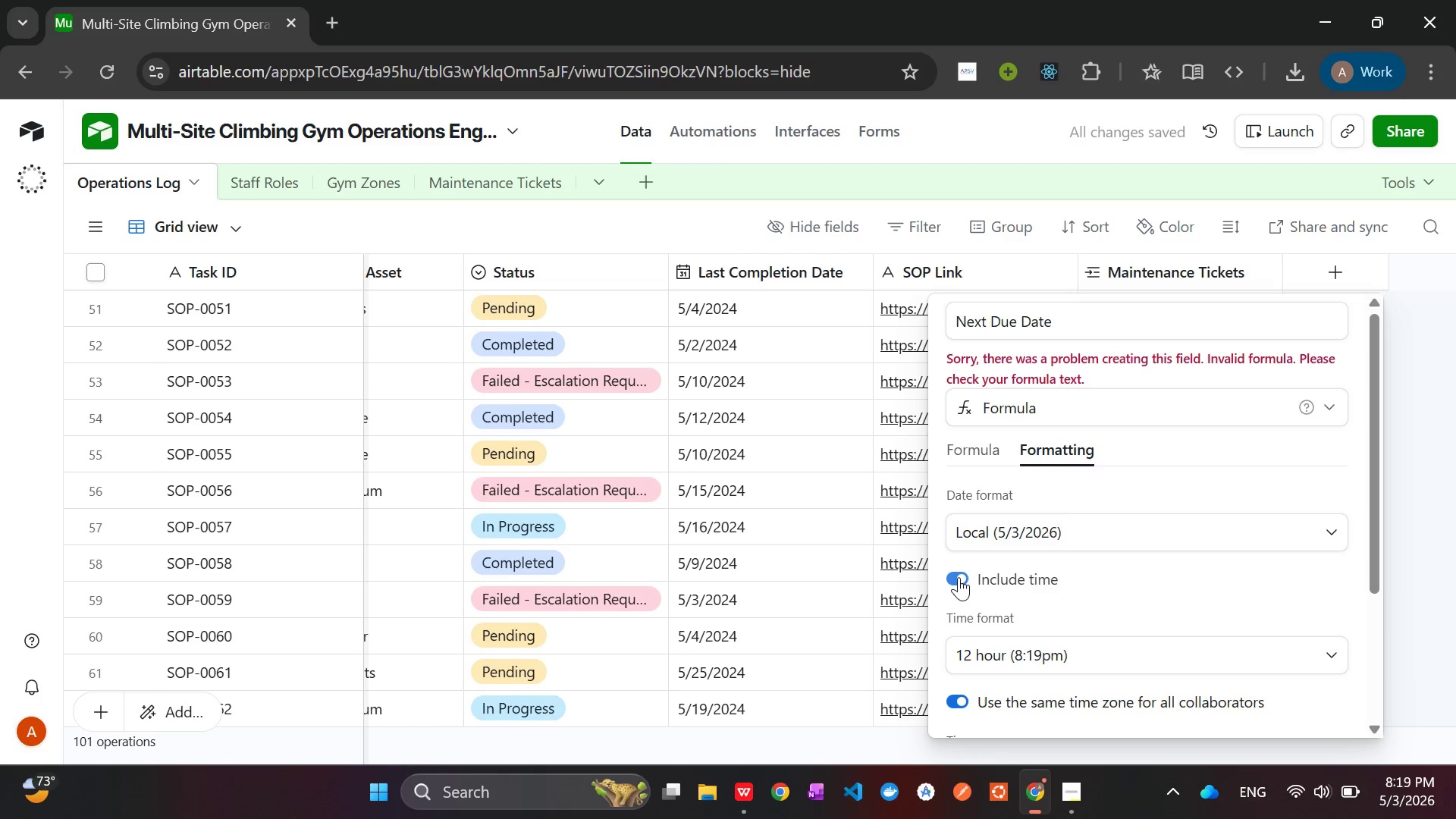 
left_click([959, 577])
 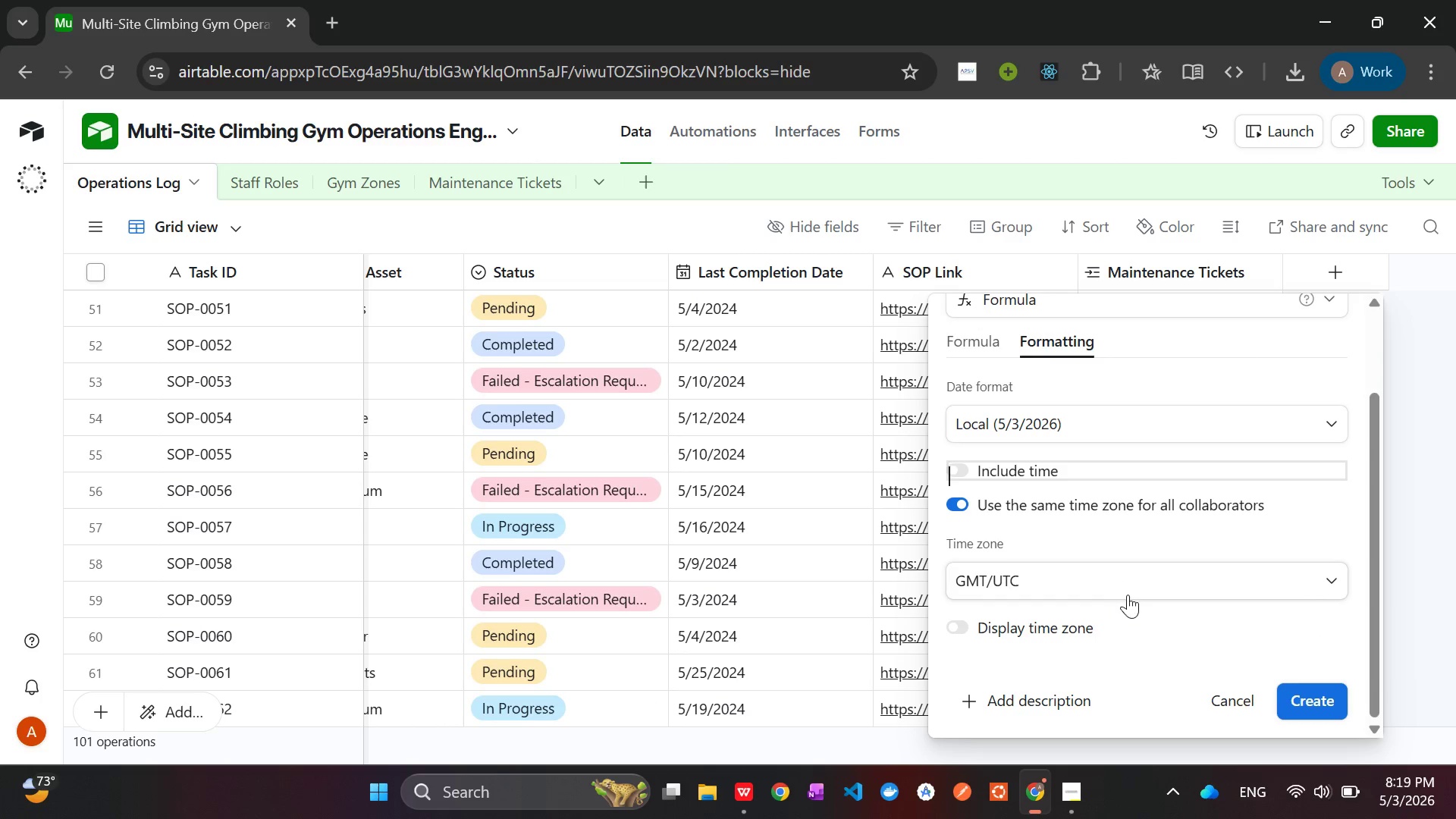 
wait(8.14)
 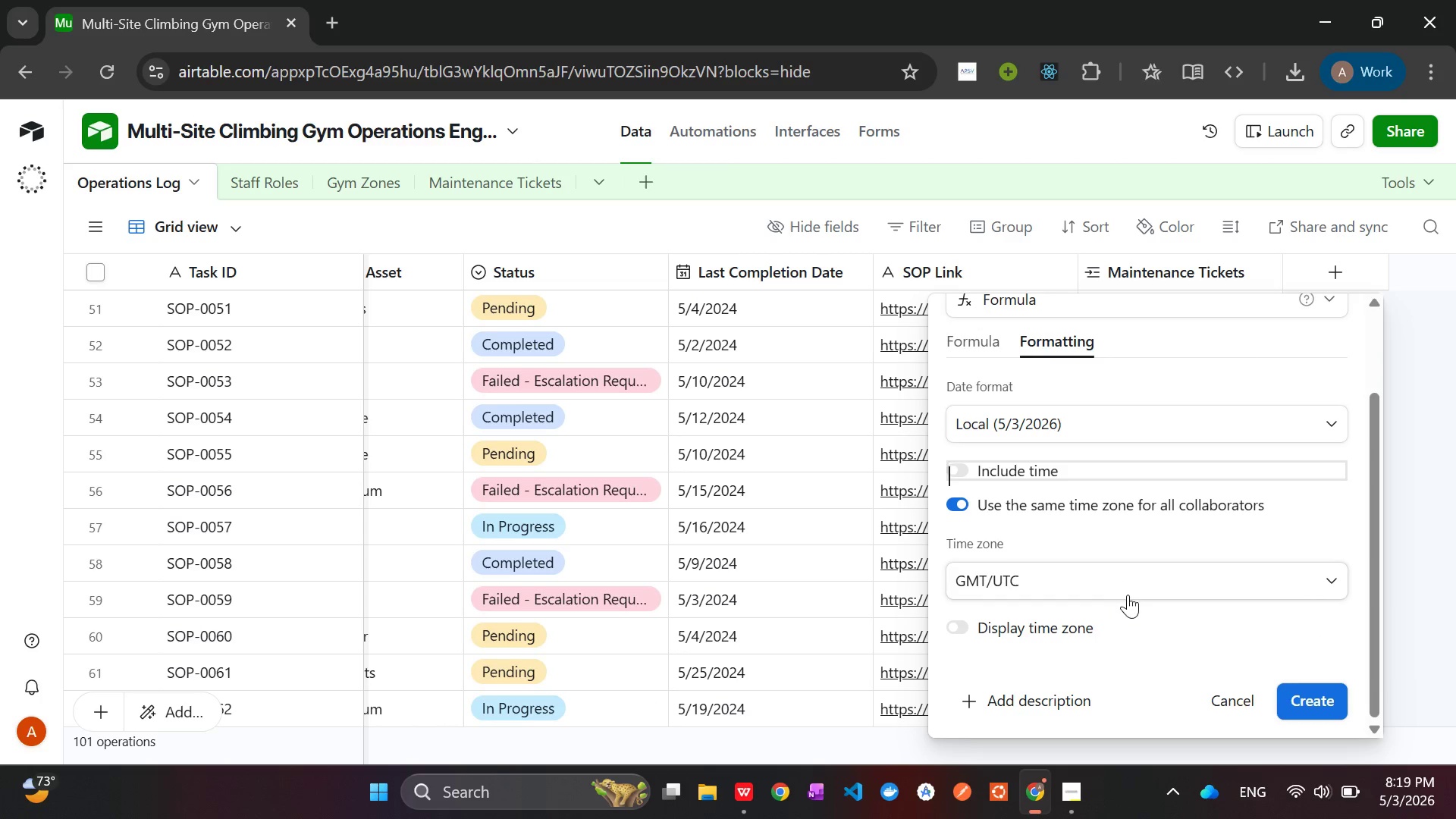 
left_click([1309, 696])
 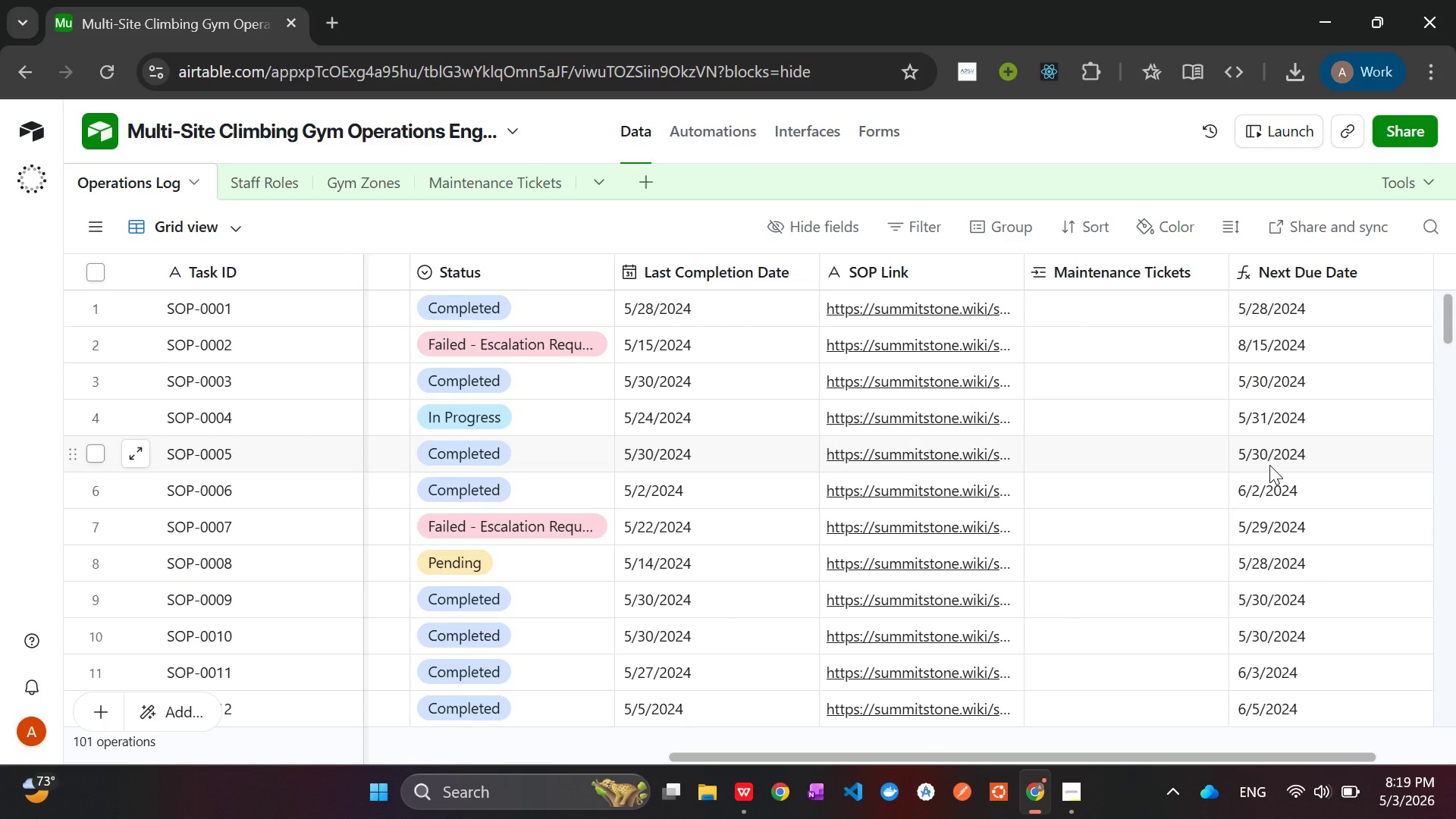 
wait(24.64)
 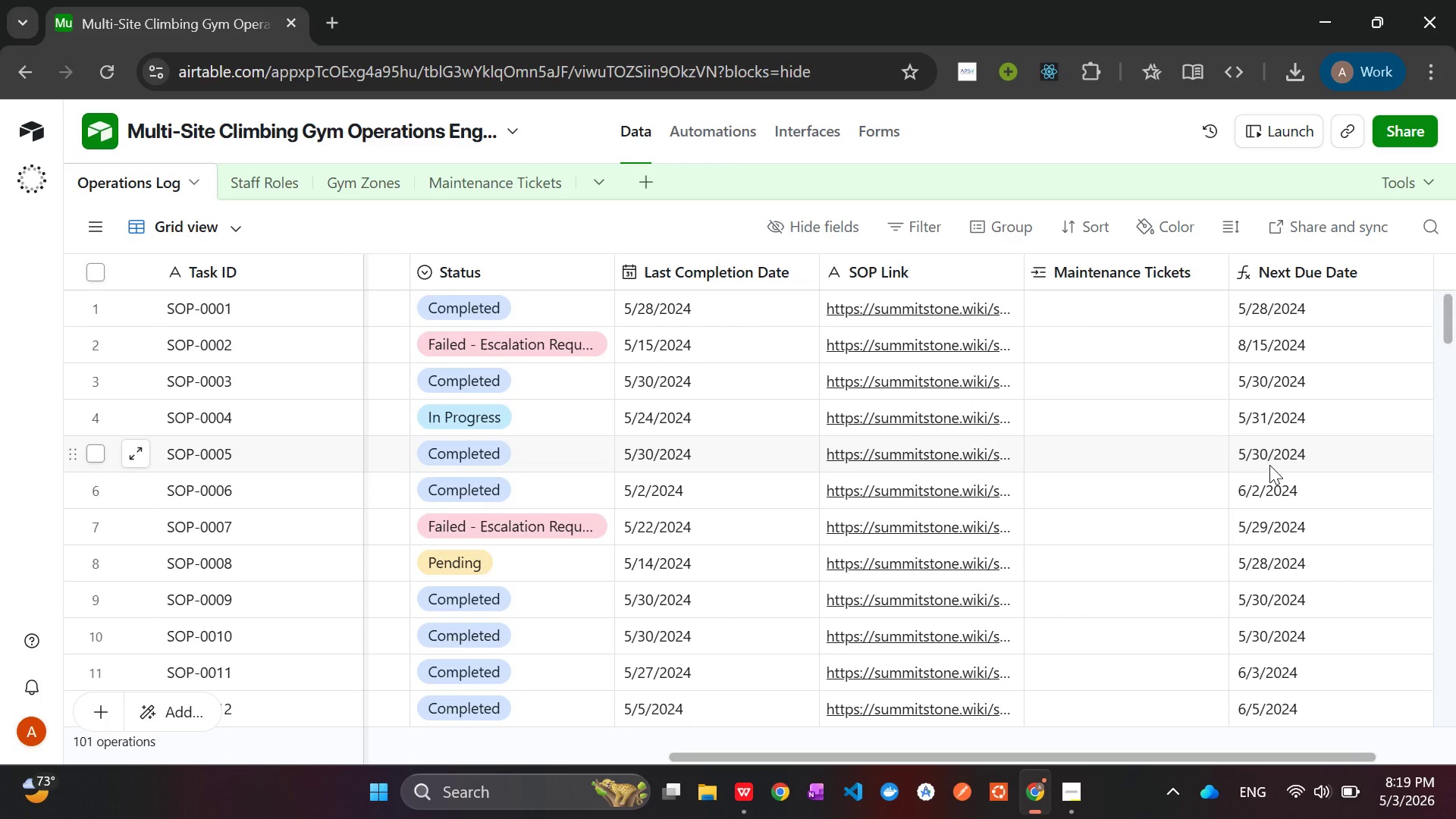 
left_click([720, 138])
 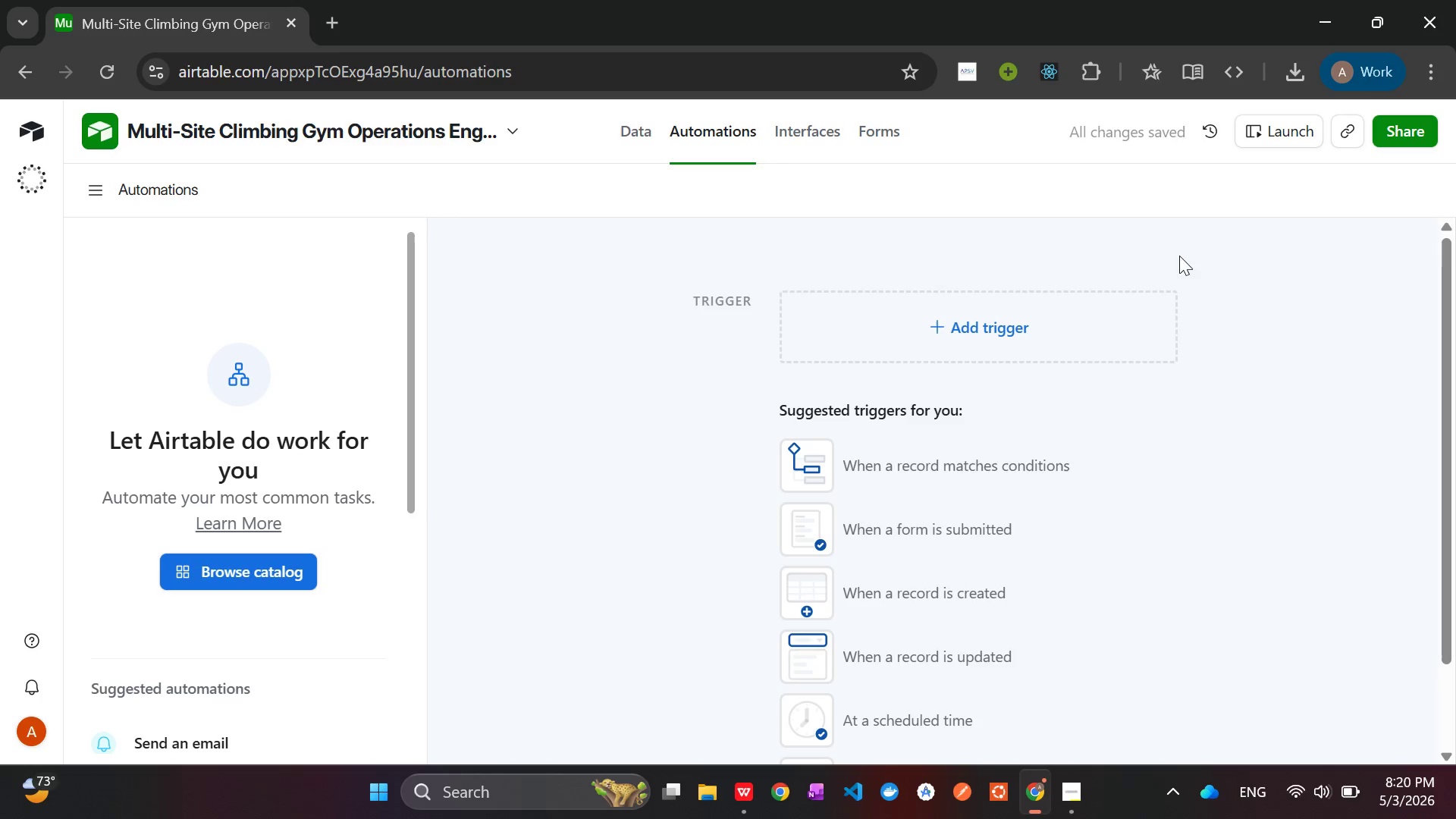 
wait(9.2)
 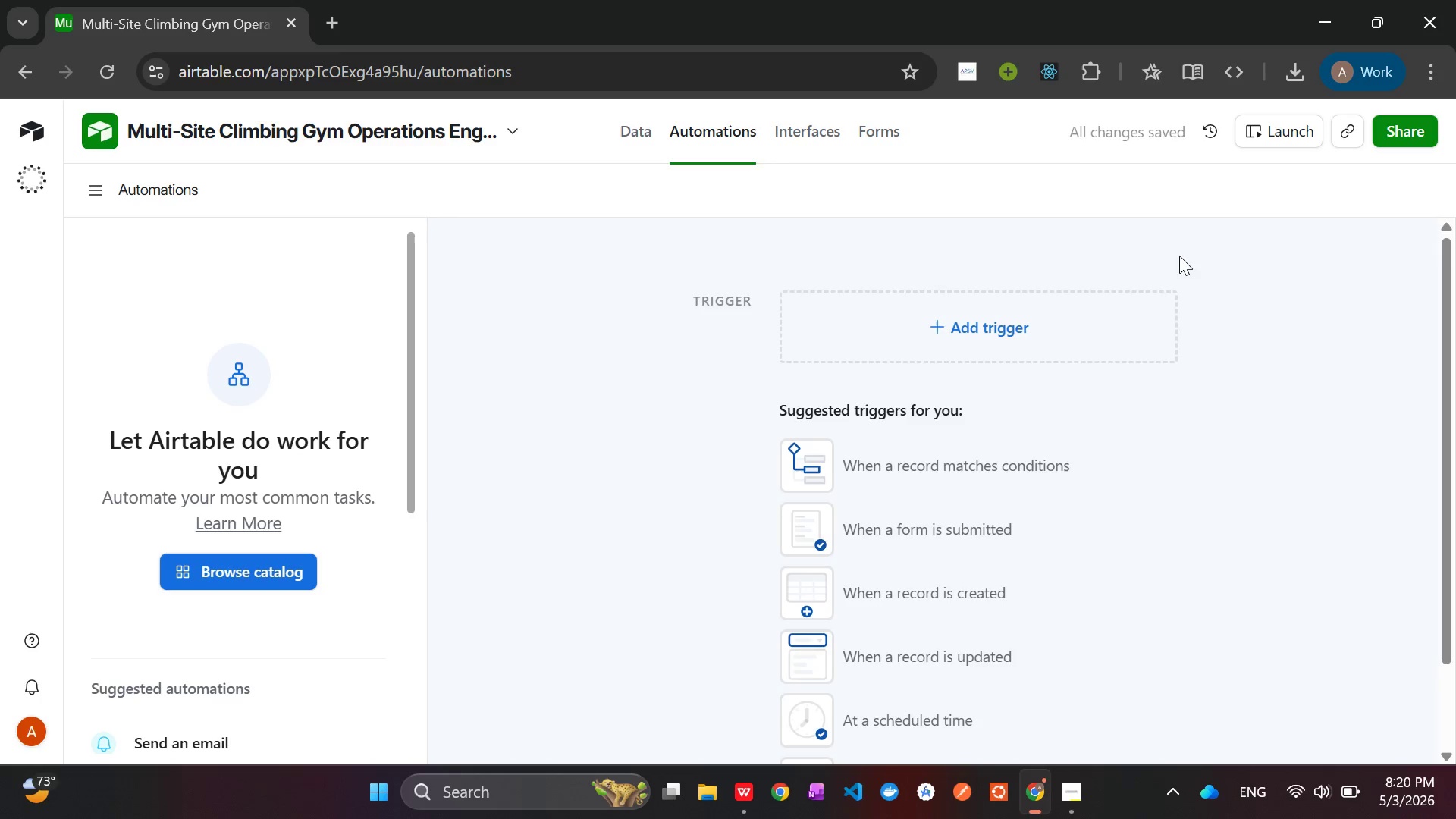 
left_click([924, 480])
 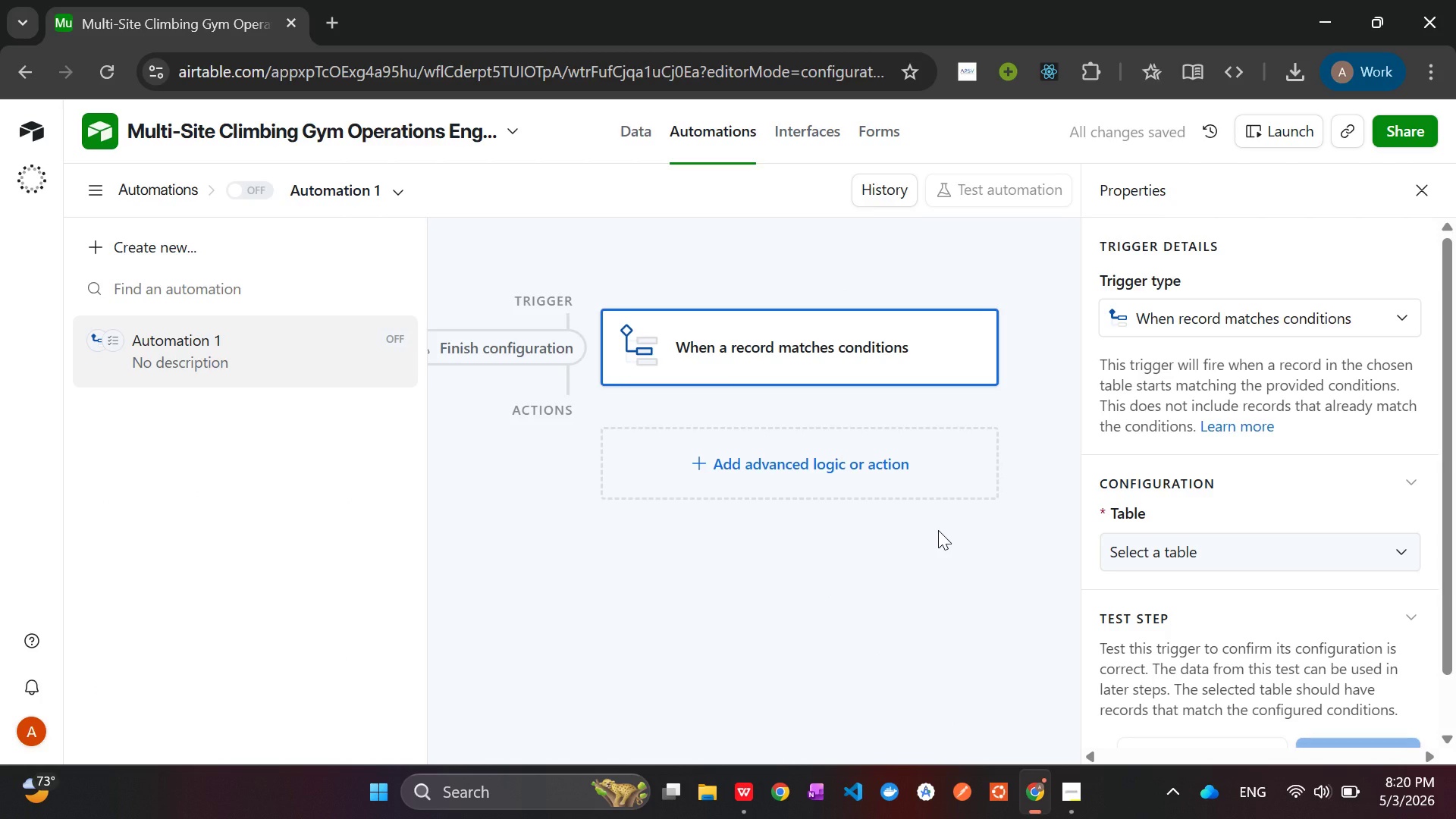 
wait(8.94)
 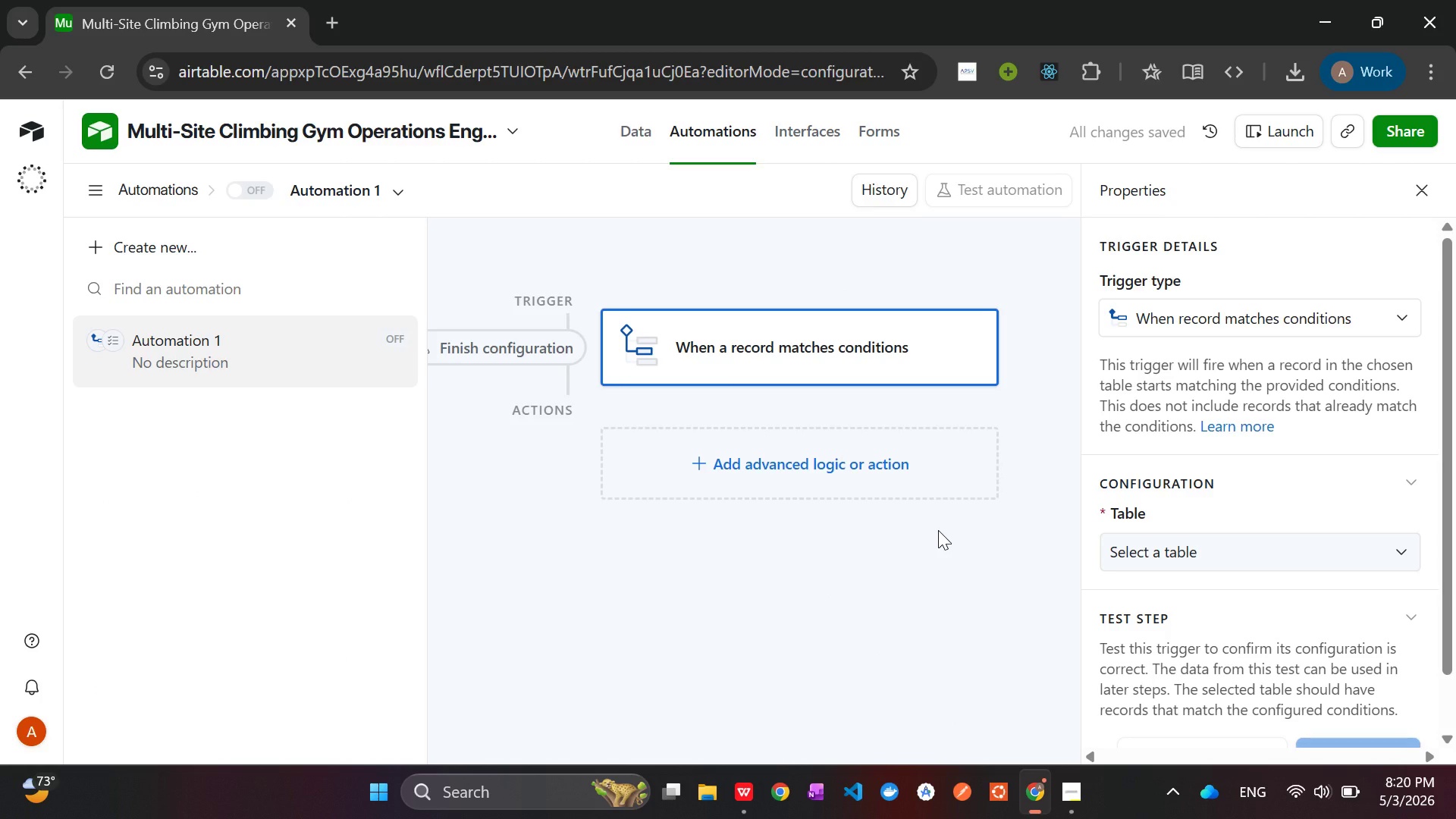 
left_click([1213, 560])
 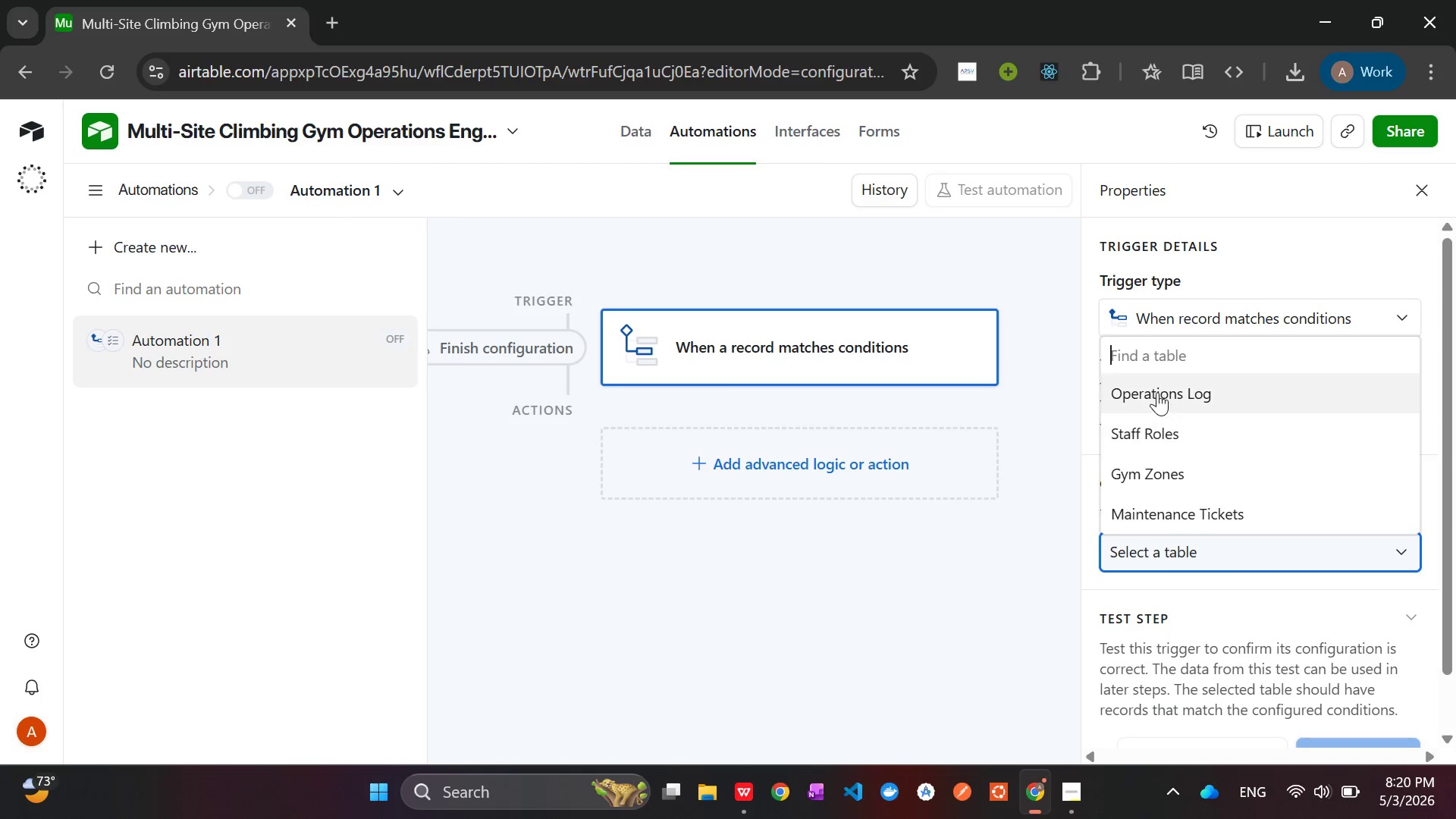 
left_click([1157, 392])
 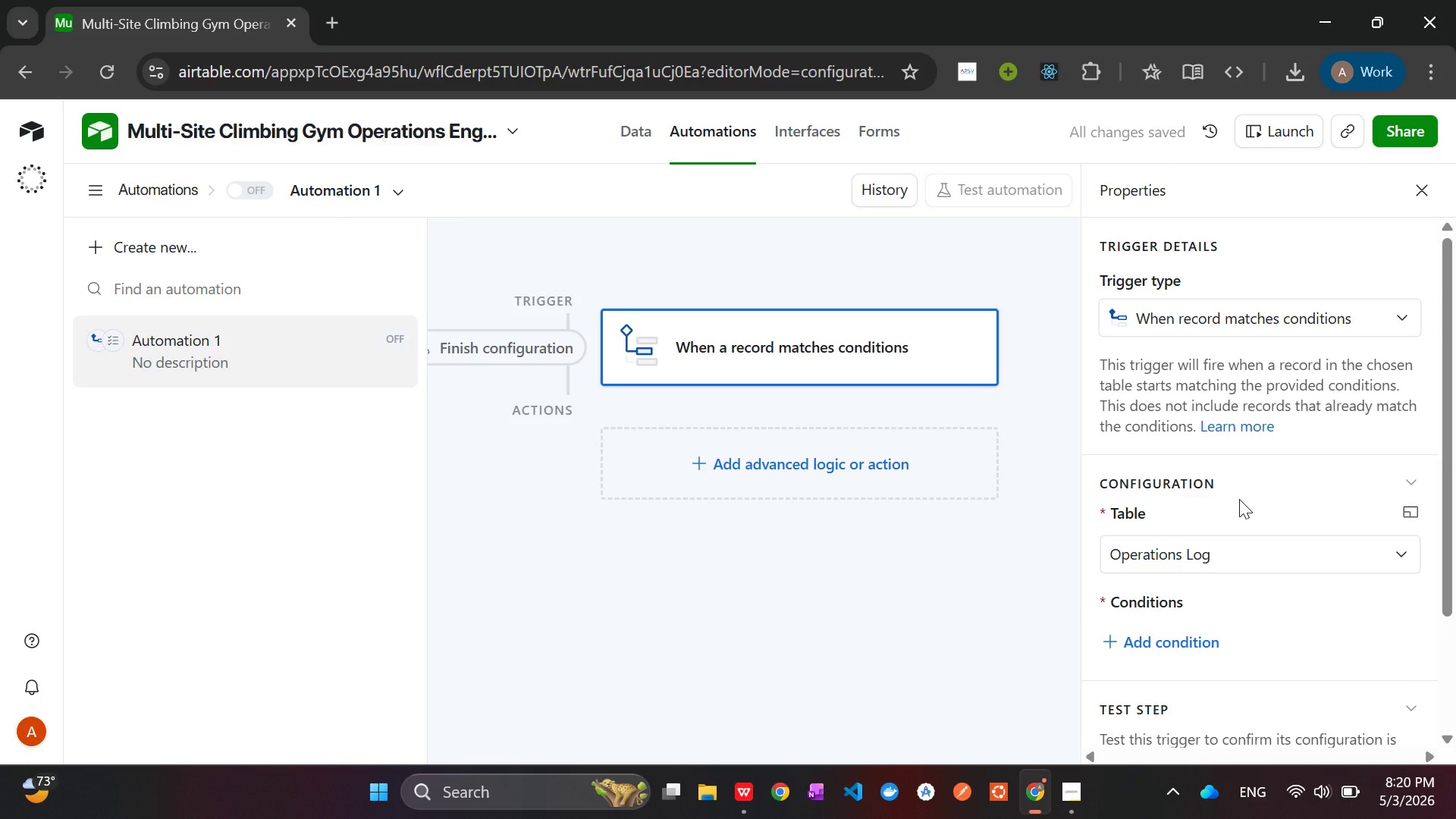 
scroll: coordinate [1239, 499], scroll_direction: down, amount: 1.0
 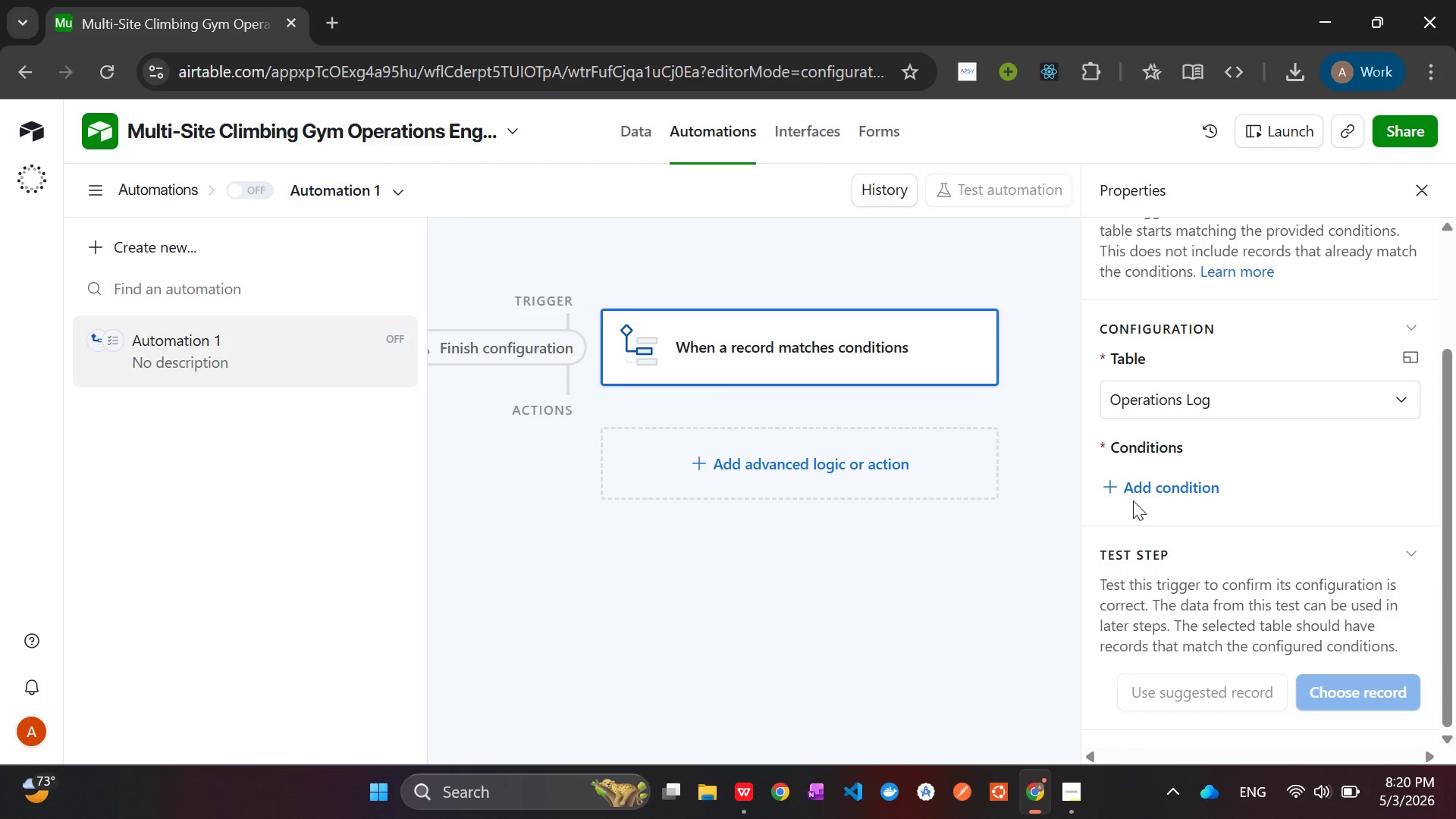 
left_click([1135, 485])
 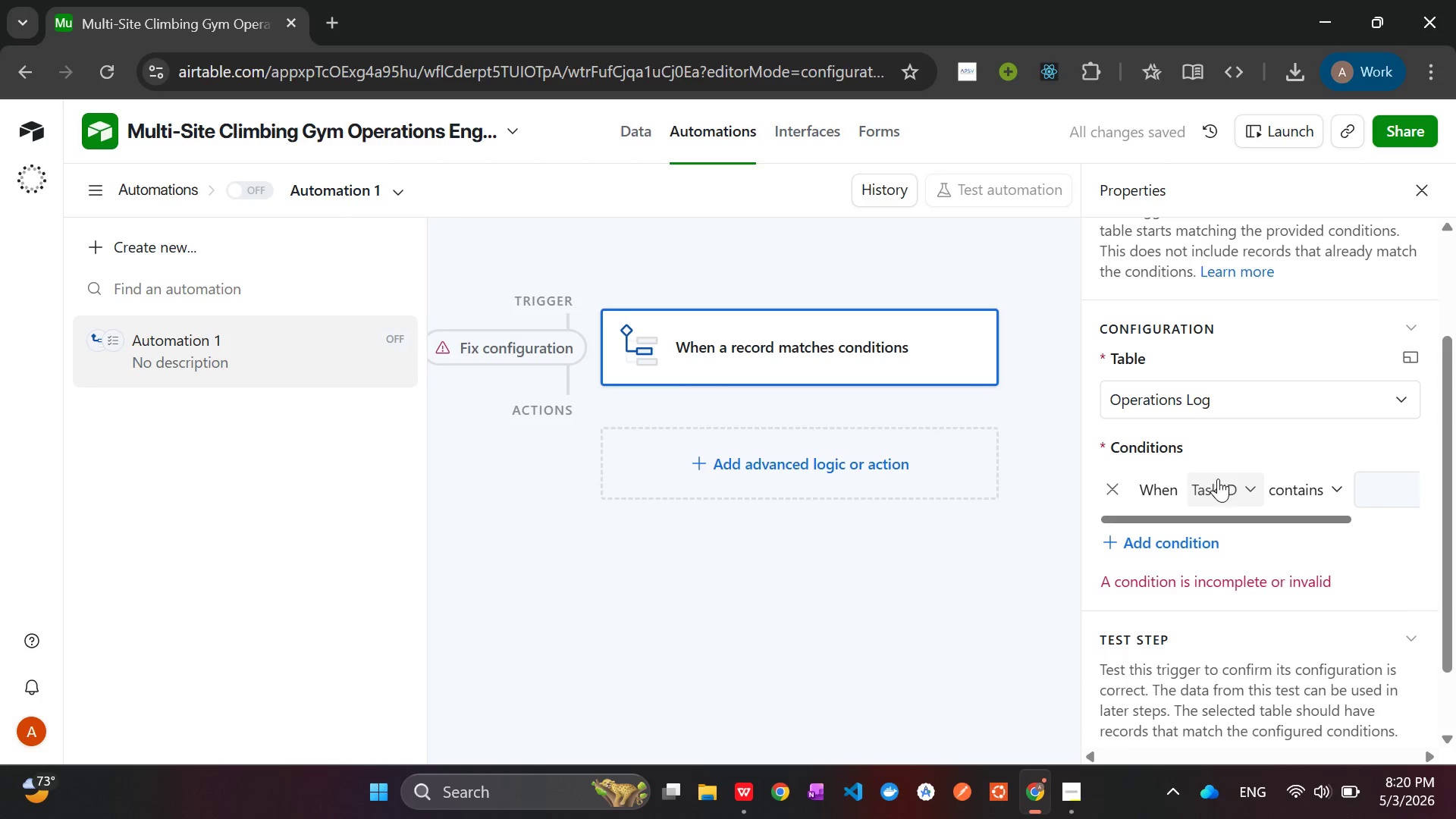 
left_click([1220, 480])
 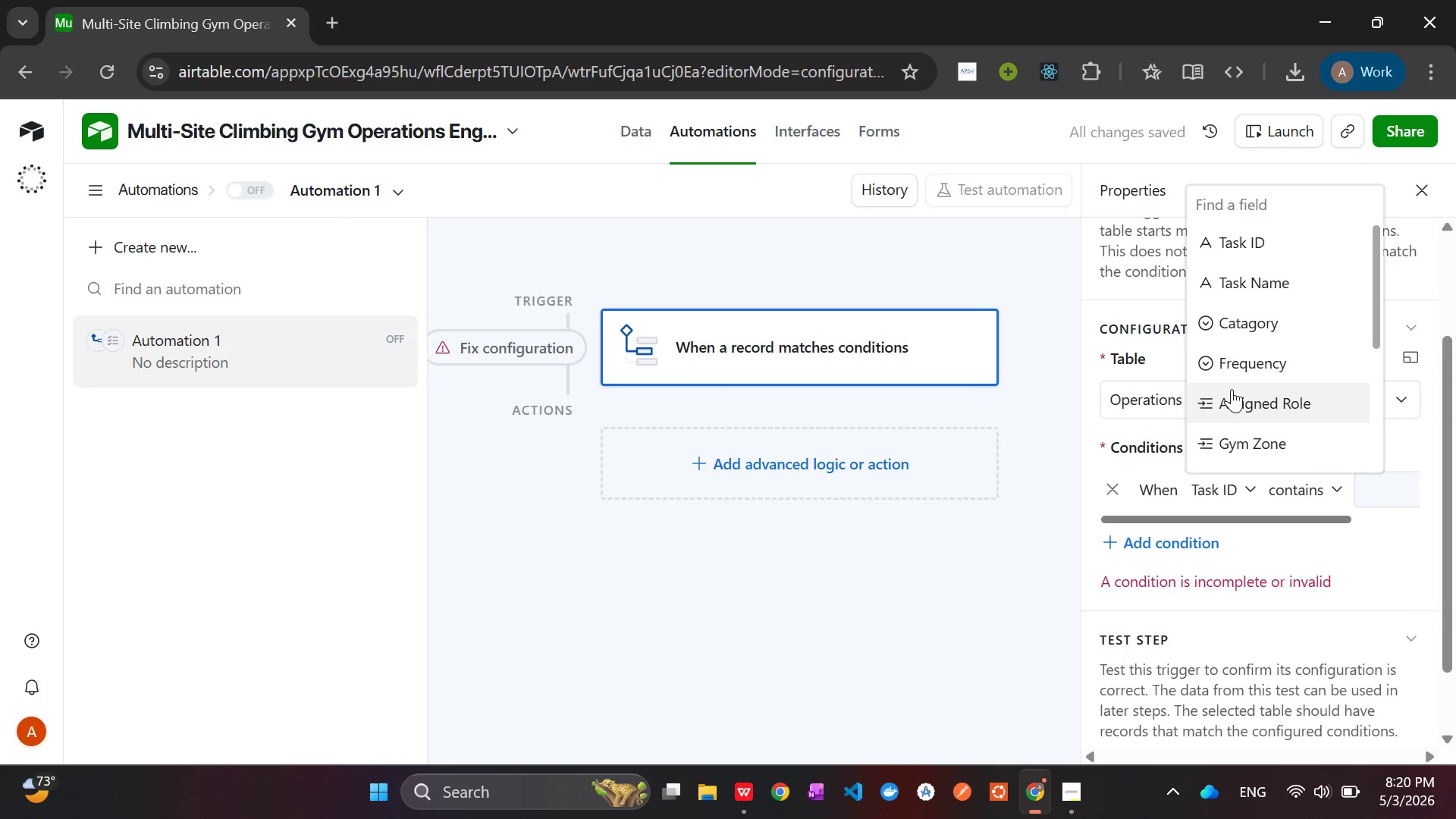 
scroll: coordinate [1232, 389], scroll_direction: down, amount: 1.0
 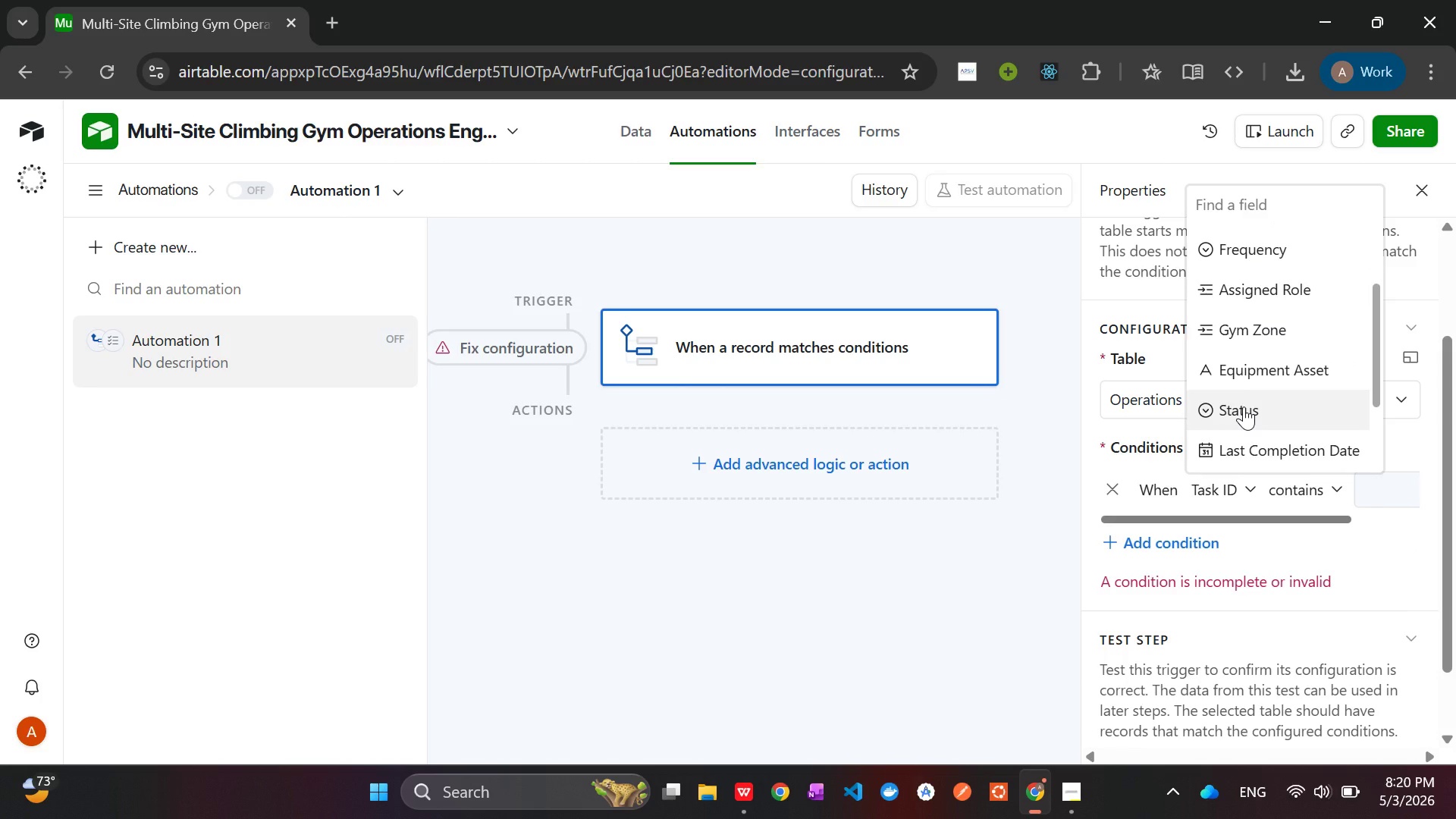 
left_click([1244, 406])
 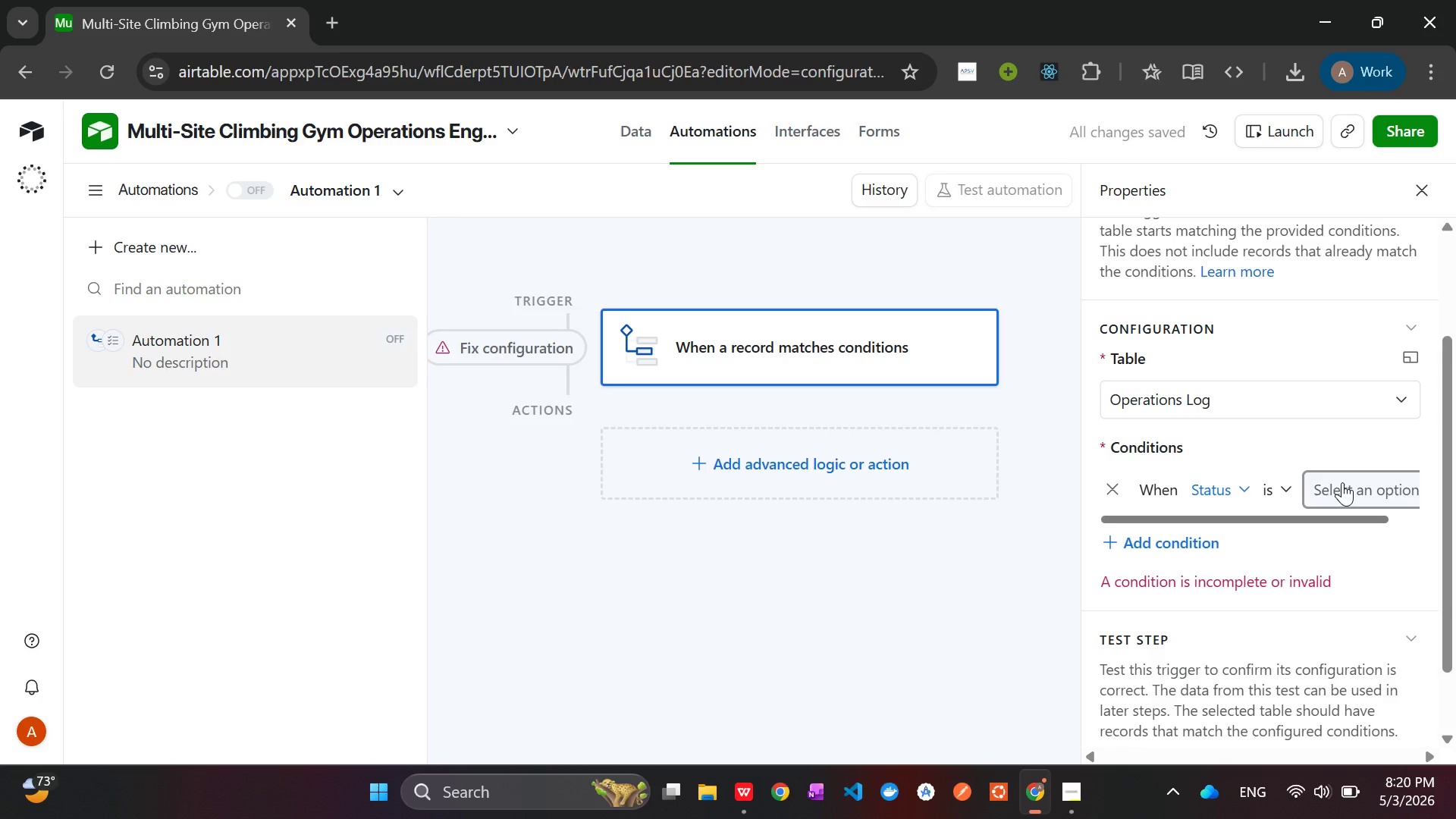 
left_click([1342, 482])
 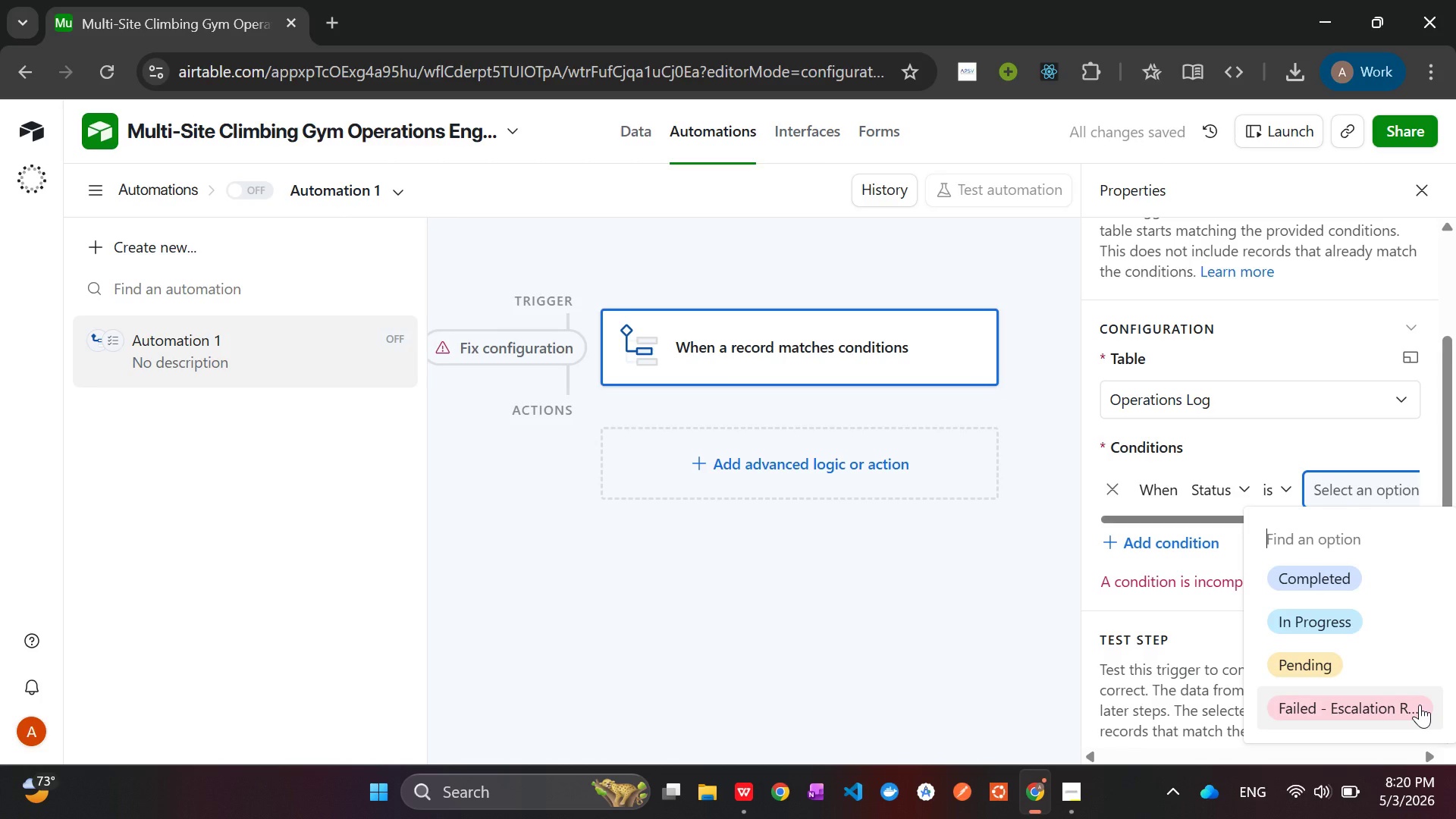 
left_click([1420, 704])
 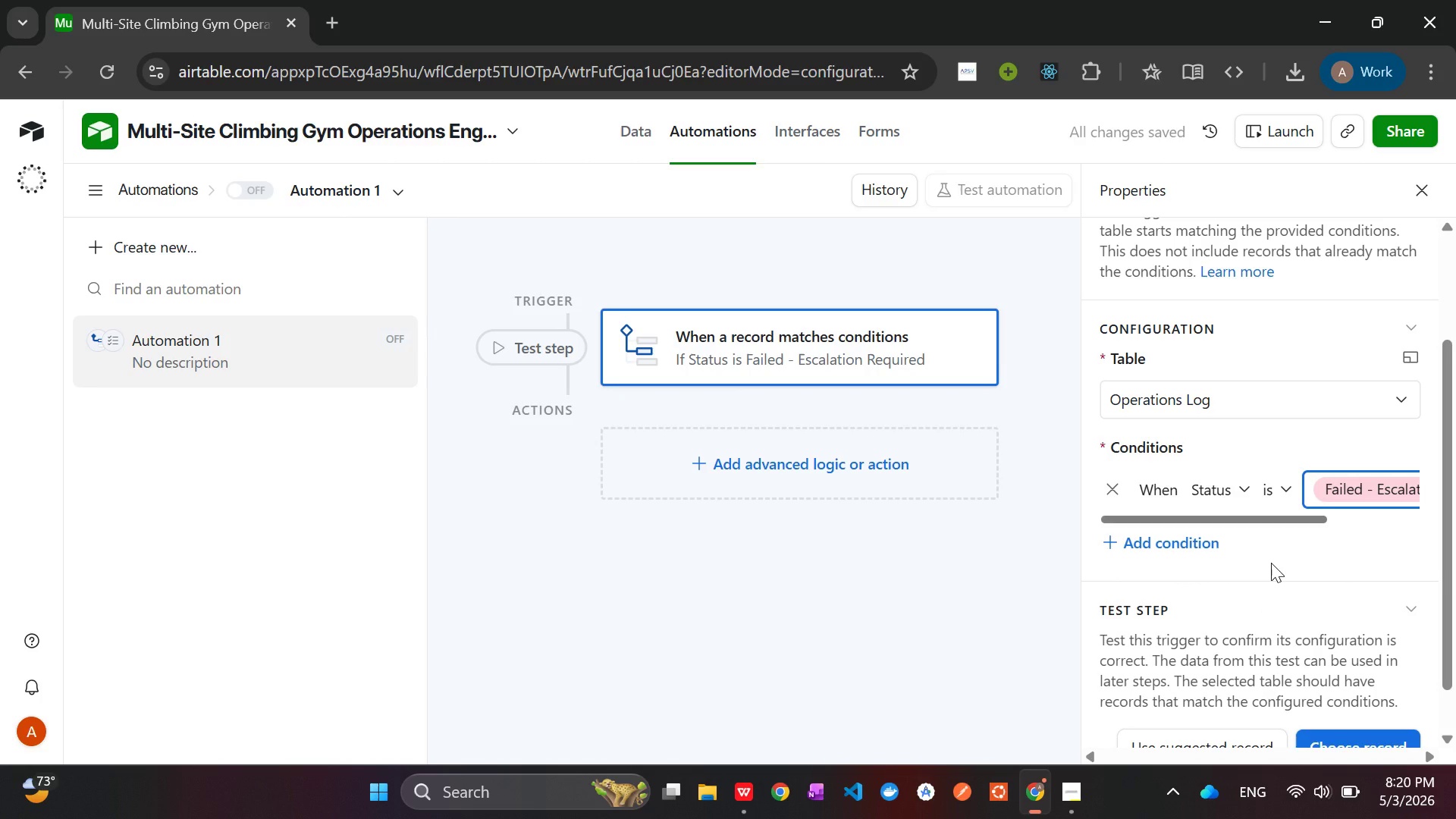 
scroll: coordinate [1271, 563], scroll_direction: down, amount: 2.0
 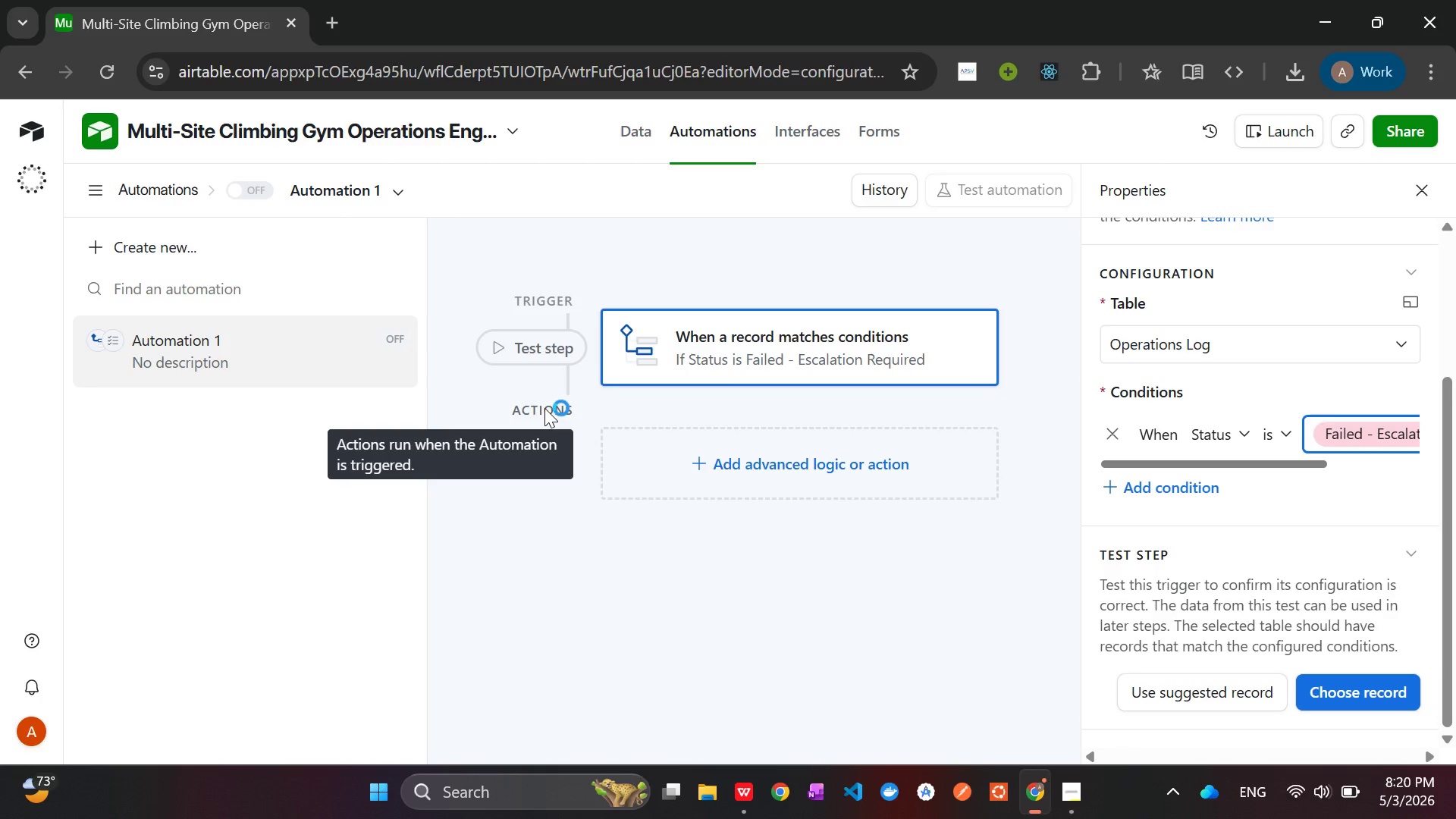 
wait(15.22)
 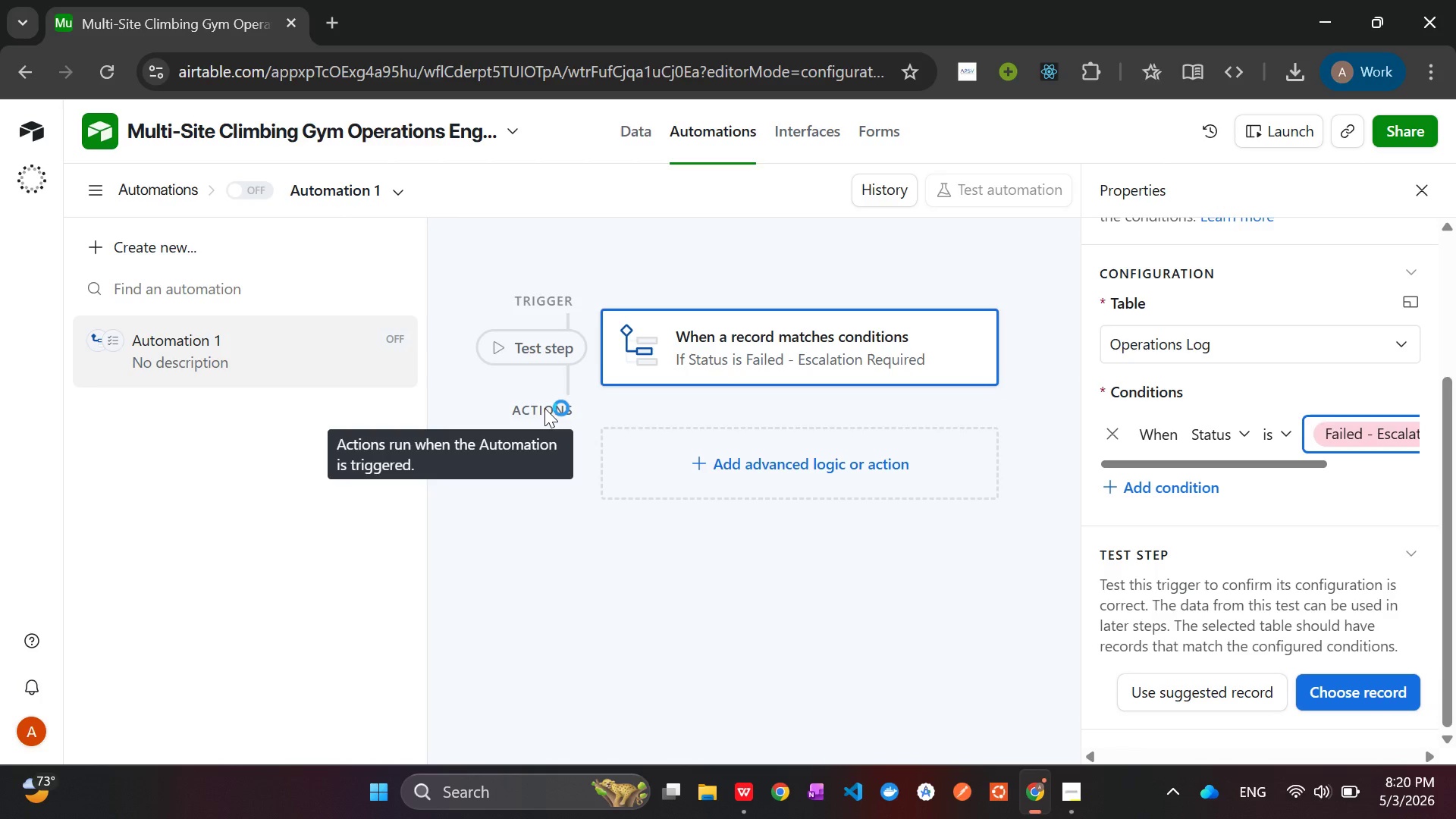 
scroll: coordinate [1328, 543], scroll_direction: down, amount: 3.0
 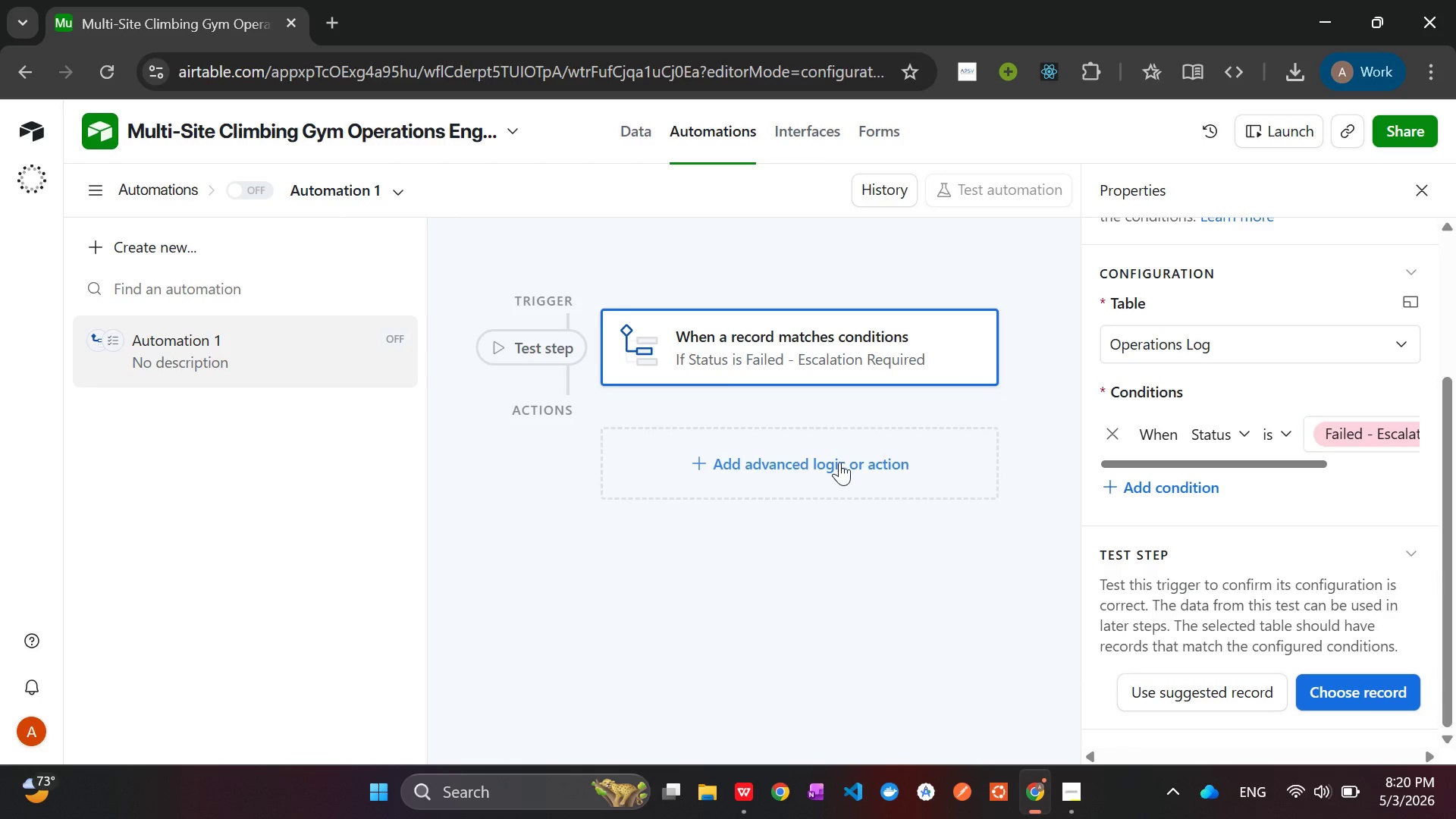 
left_click([839, 462])
 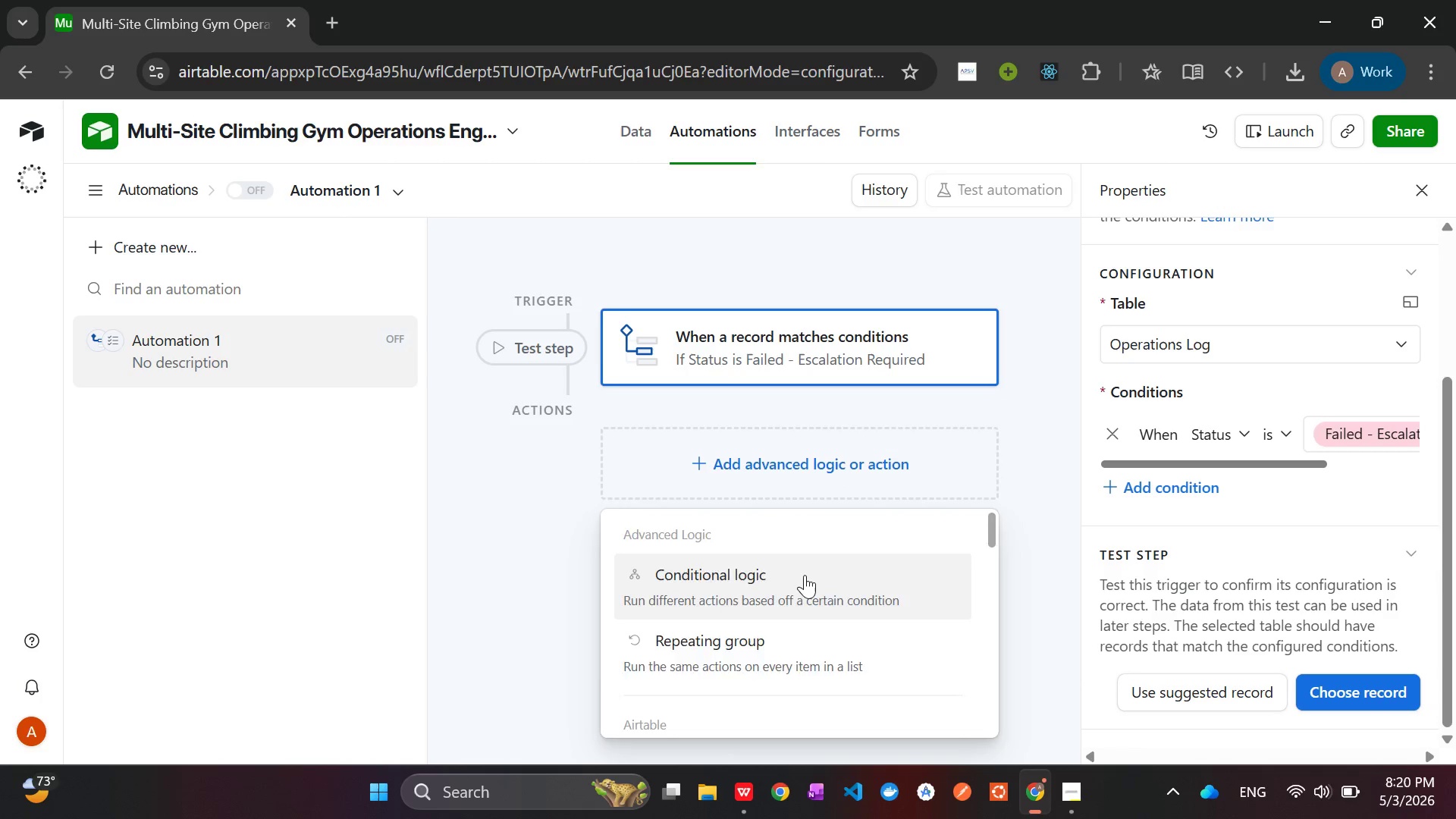 
scroll: coordinate [805, 575], scroll_direction: down, amount: 2.0
 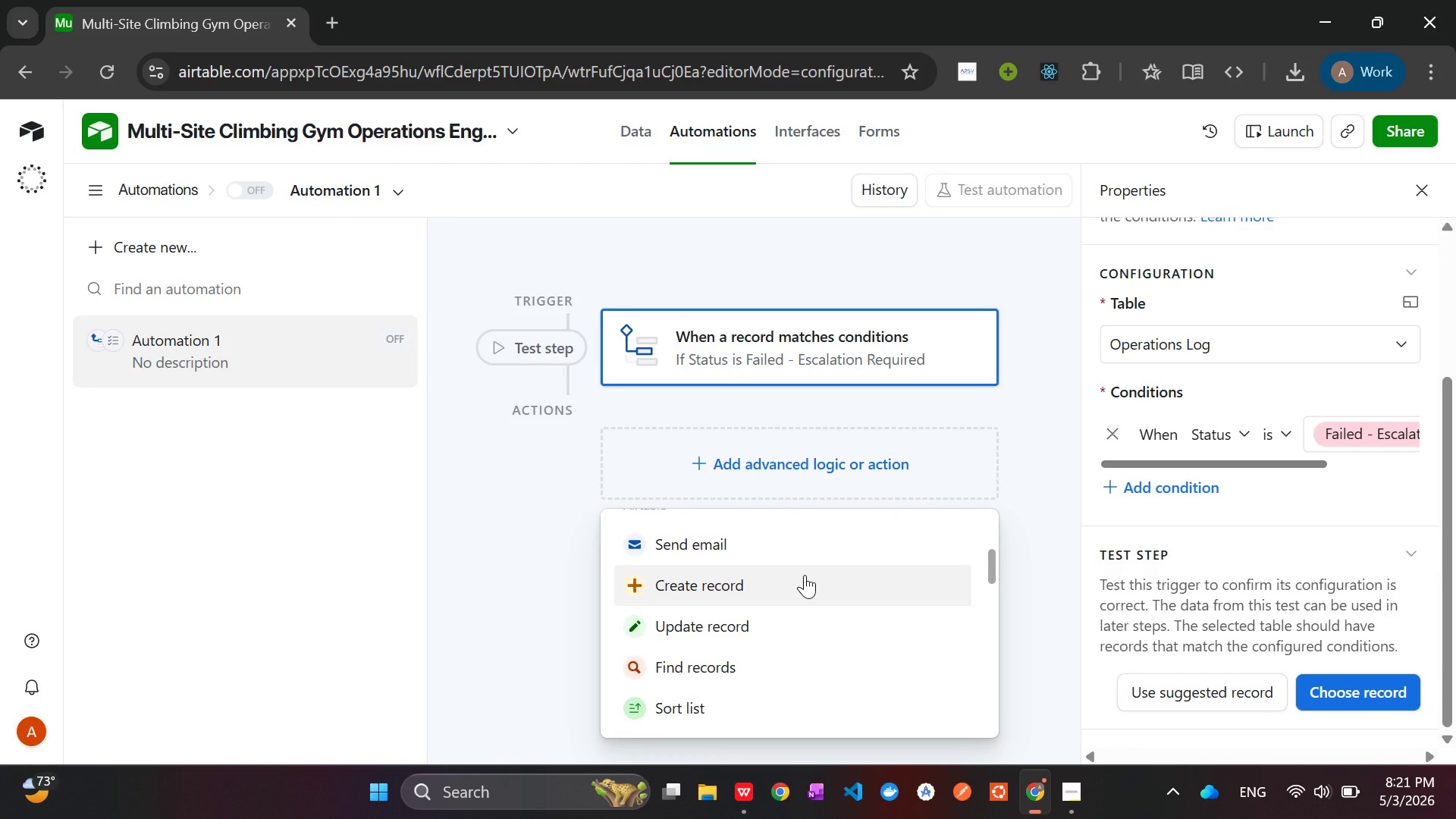 
wait(10.19)
 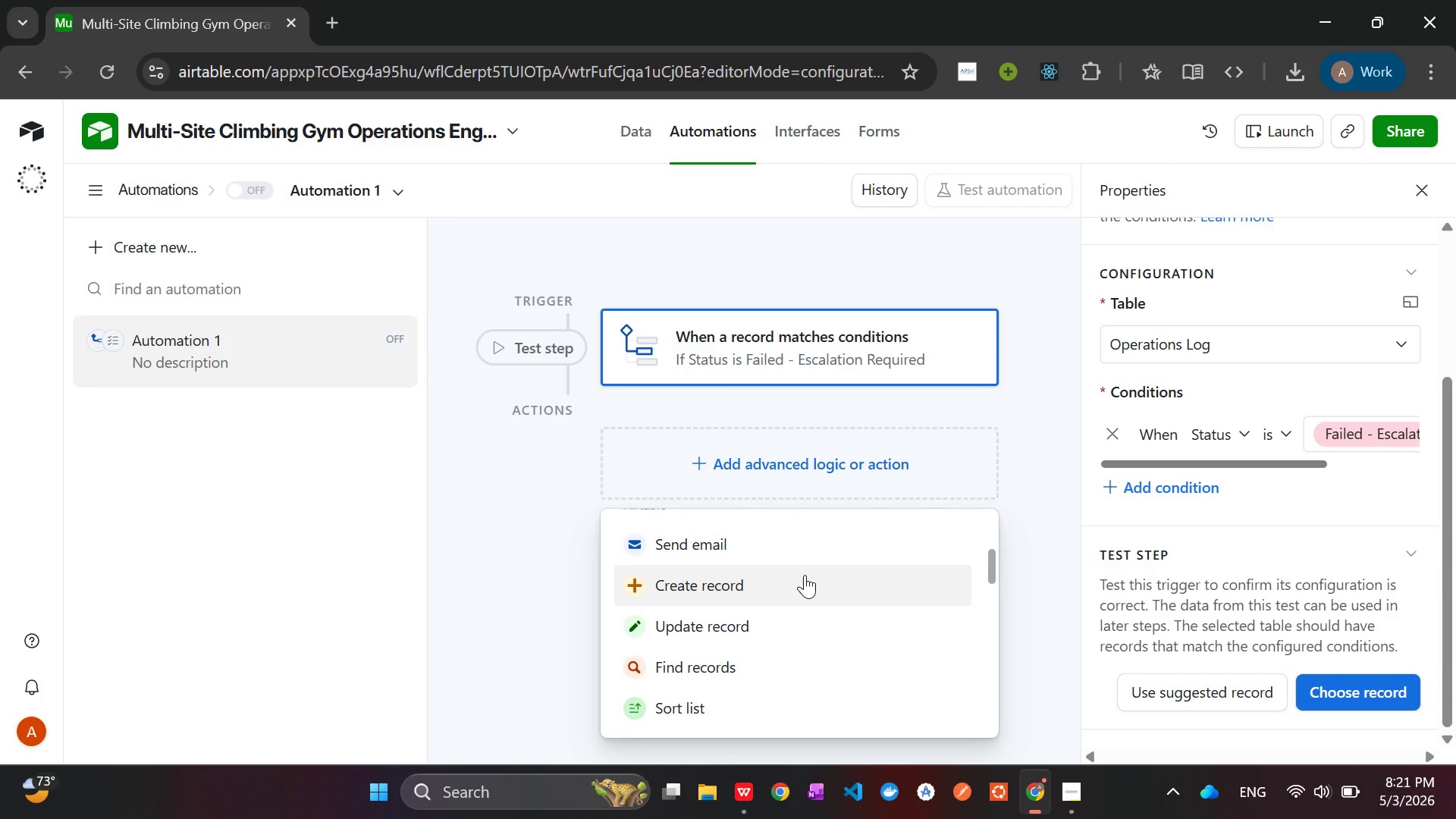 
left_click([779, 582])
 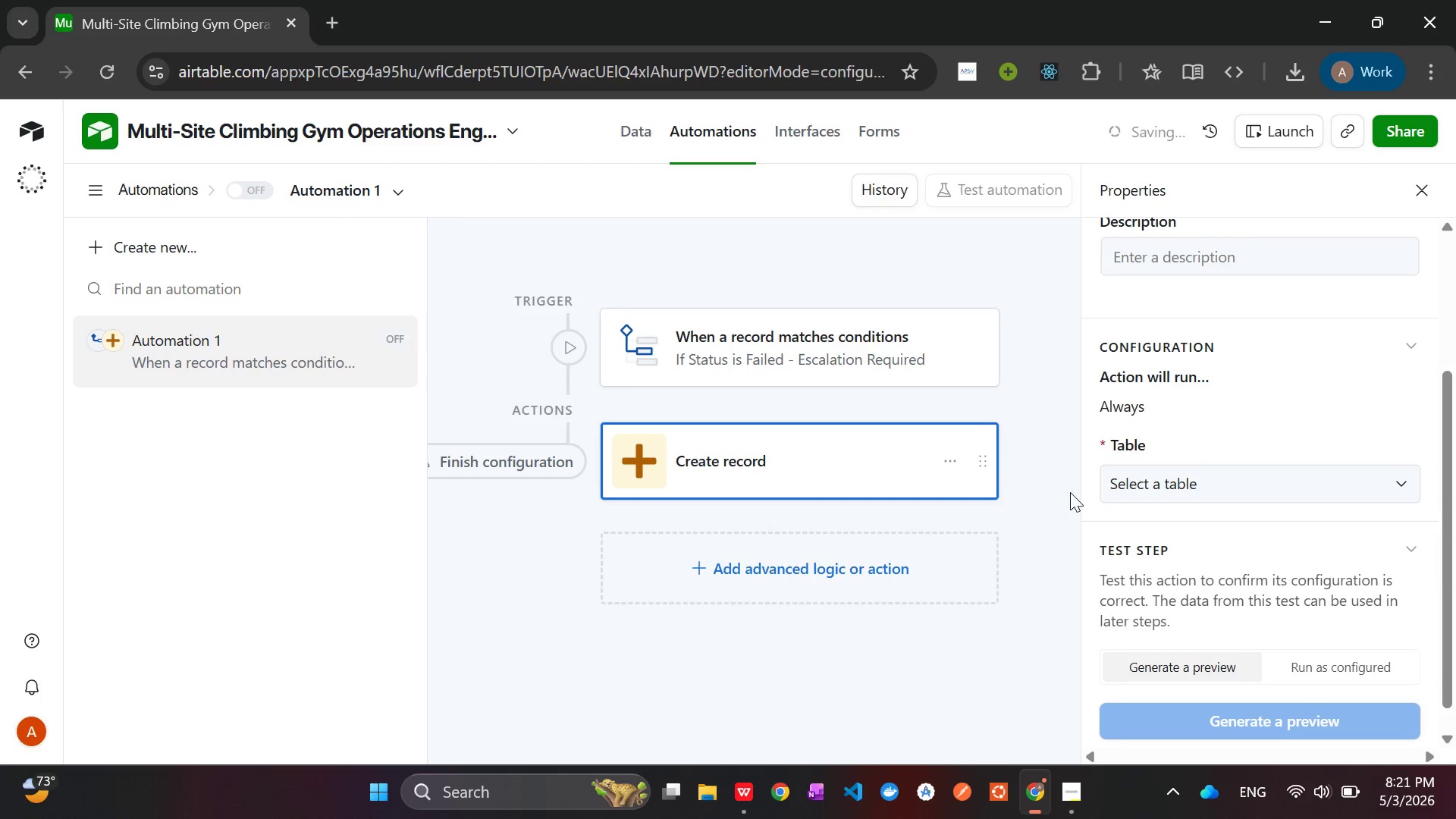 
scroll: coordinate [1185, 446], scroll_direction: up, amount: 3.0
 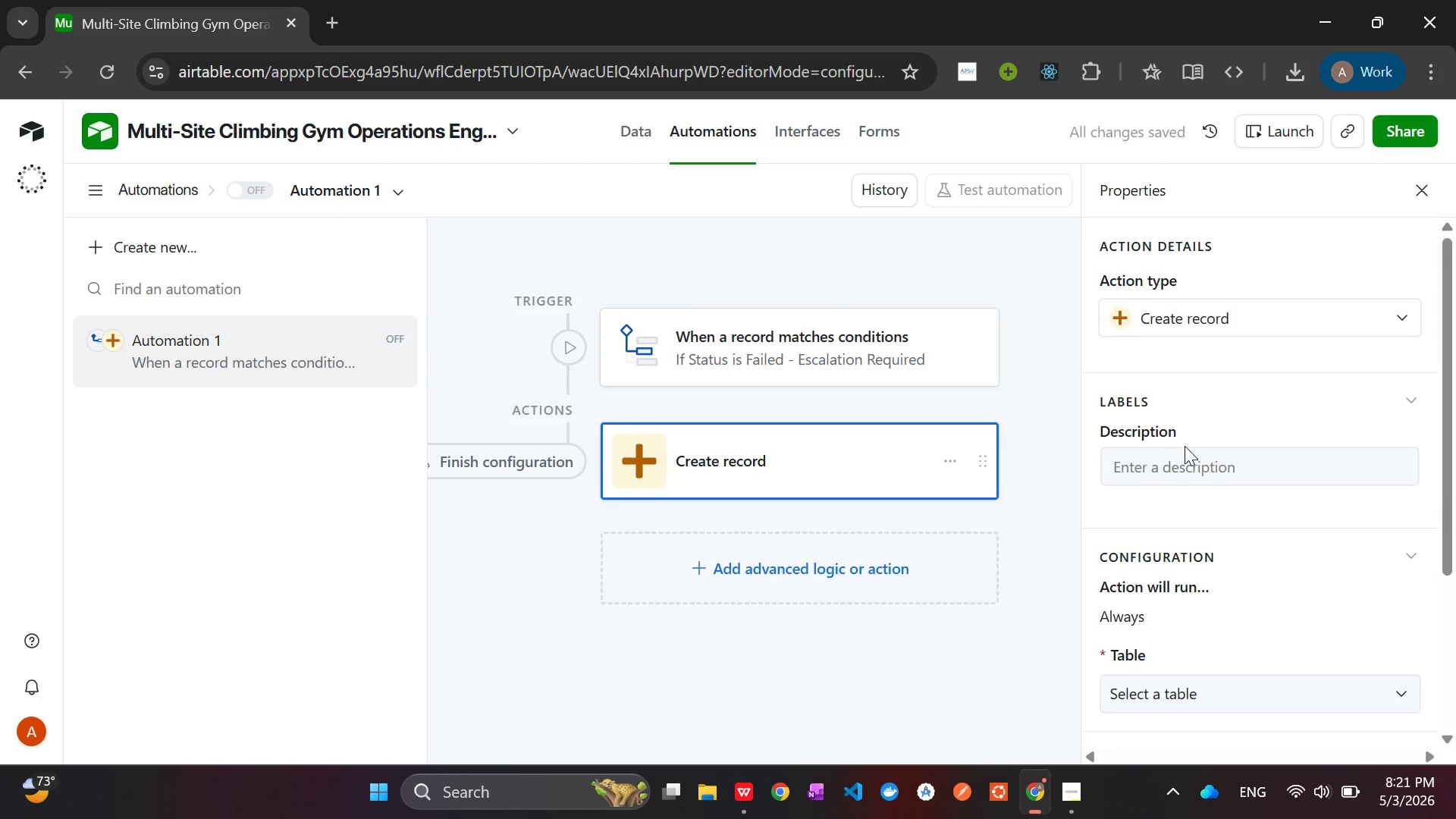 
scroll: coordinate [1185, 446], scroll_direction: none, amount: 0.0
 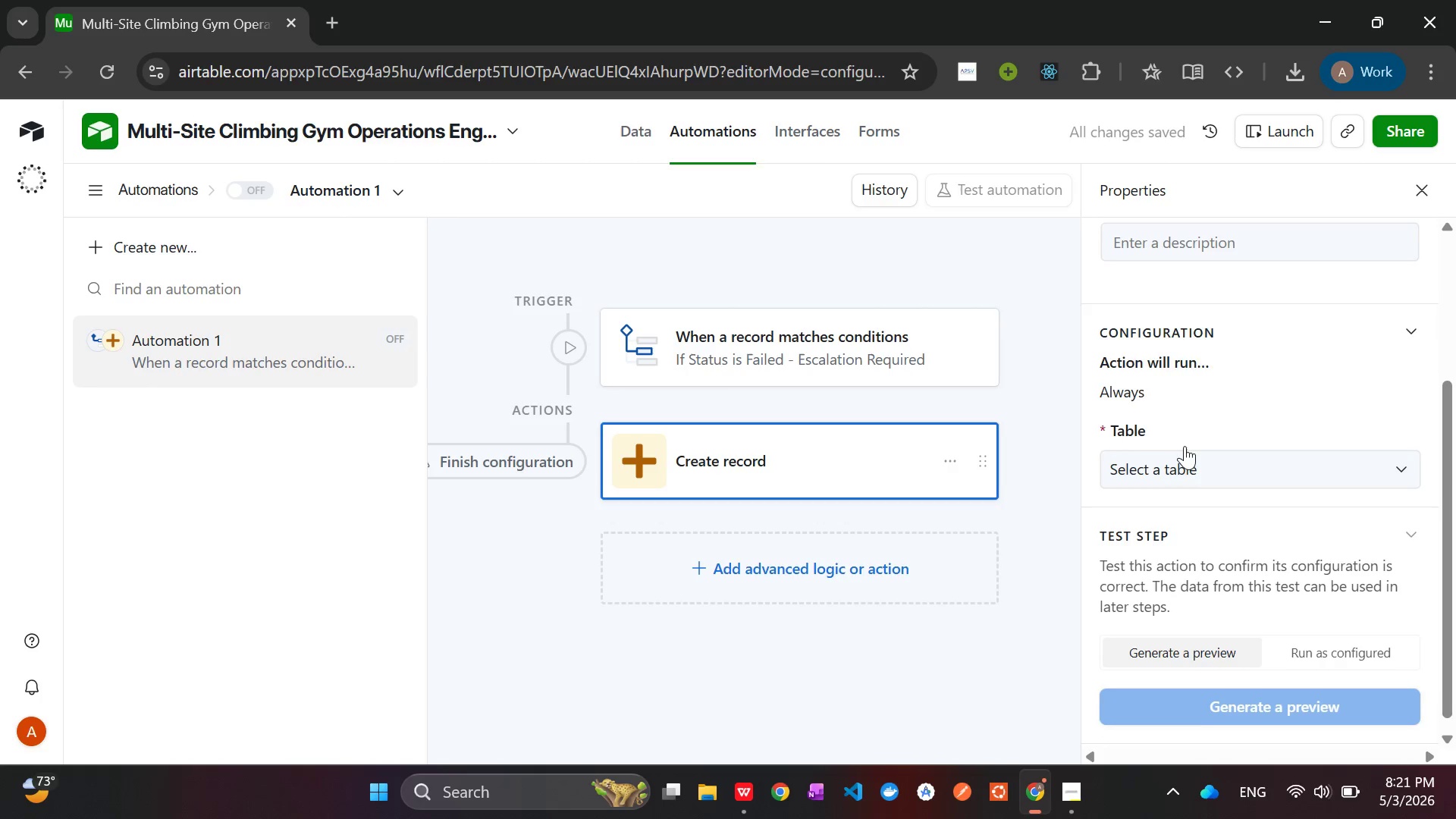 
scroll: coordinate [1185, 446], scroll_direction: down, amount: 1.0
 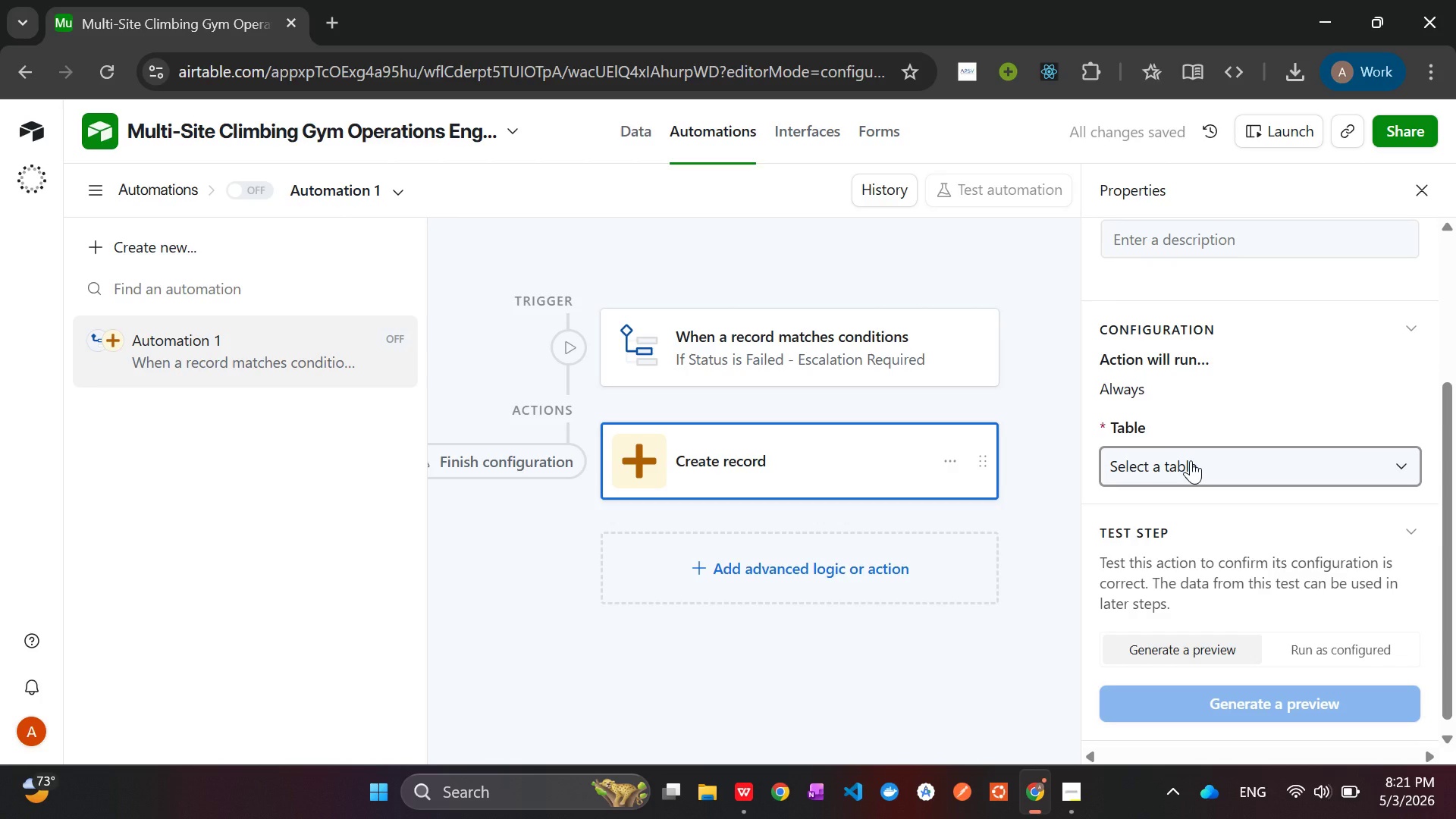 
left_click([1191, 460])
 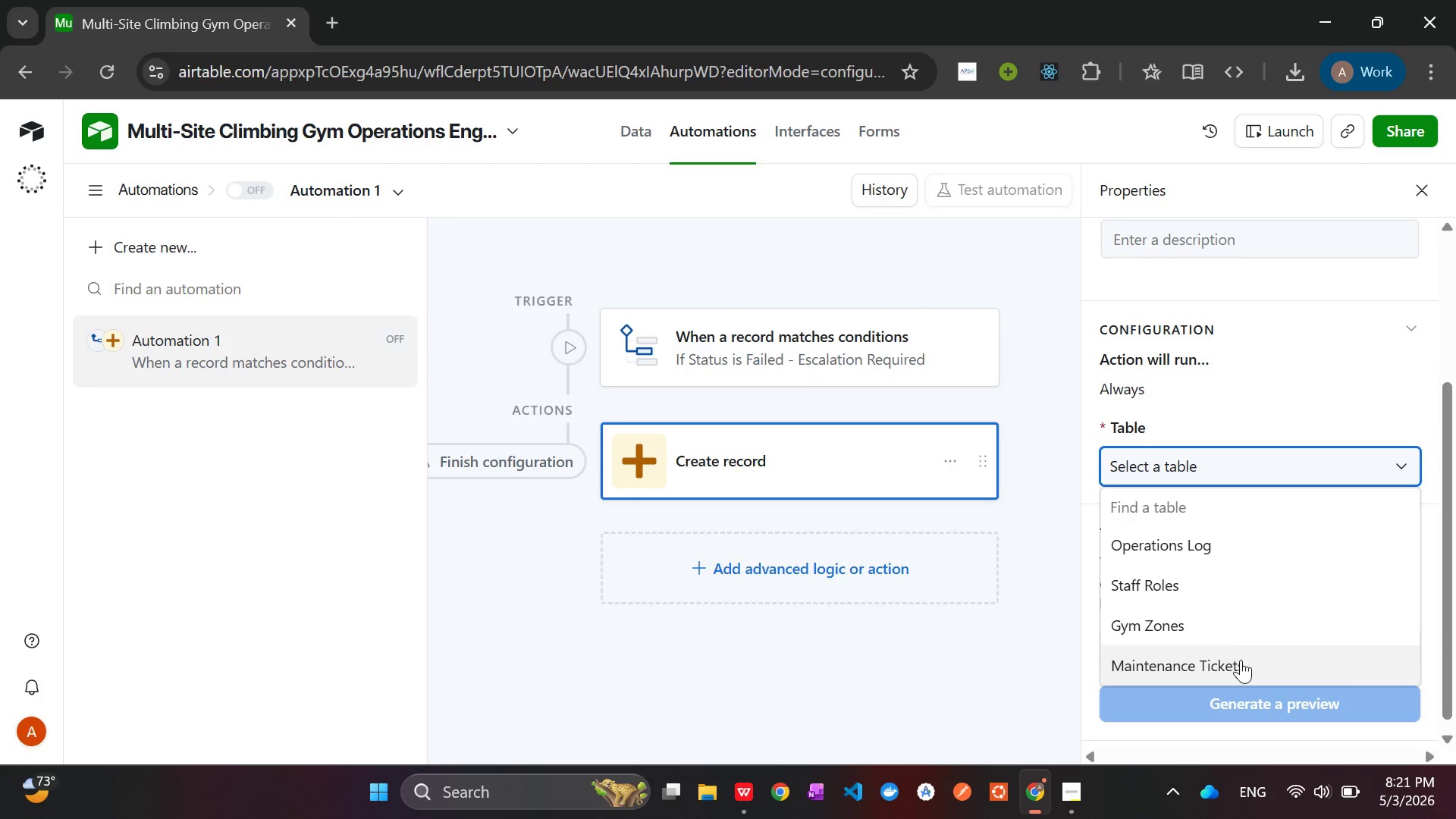 
left_click([1241, 660])
 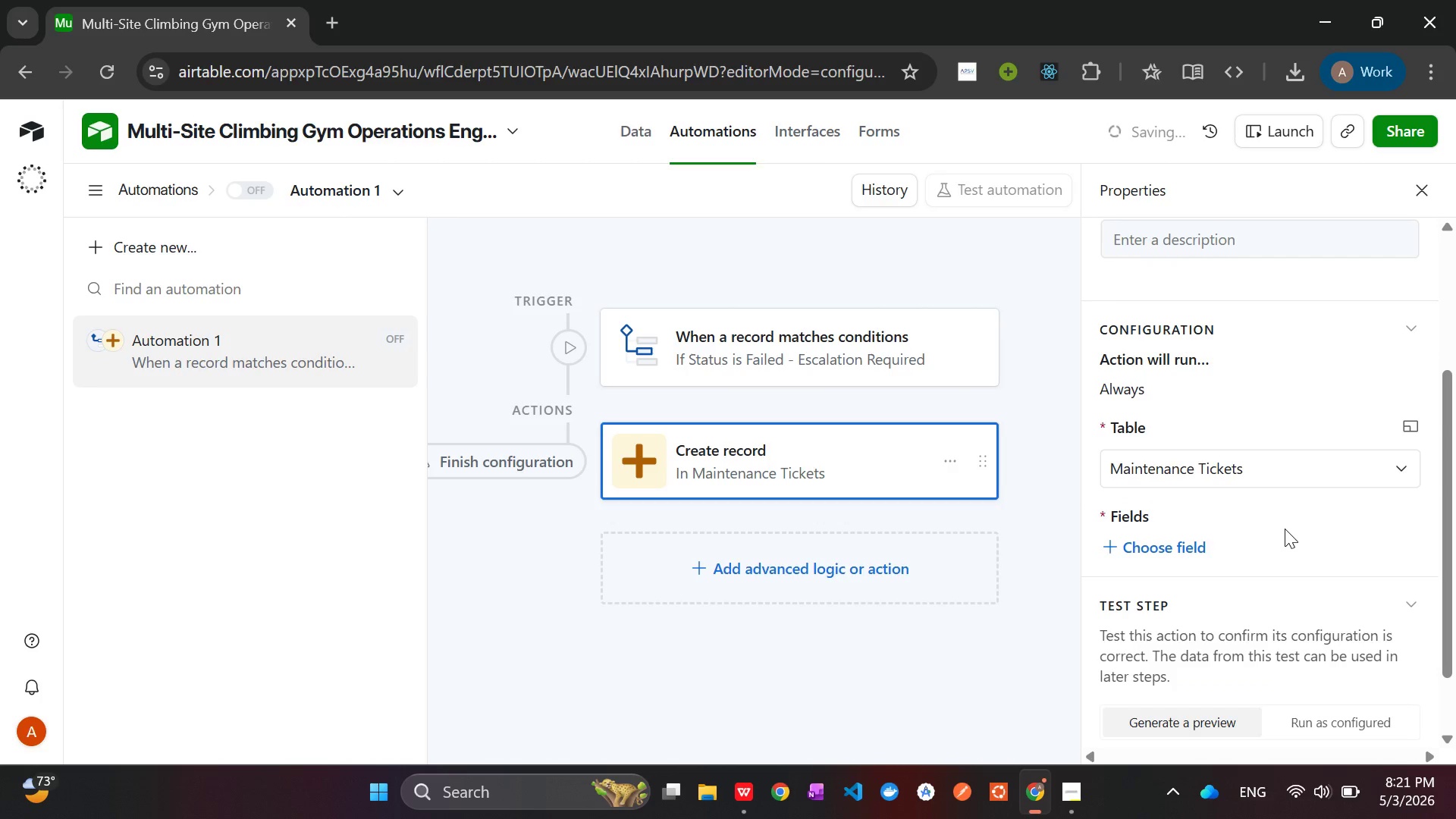 
scroll: coordinate [1284, 529], scroll_direction: down, amount: 1.0
 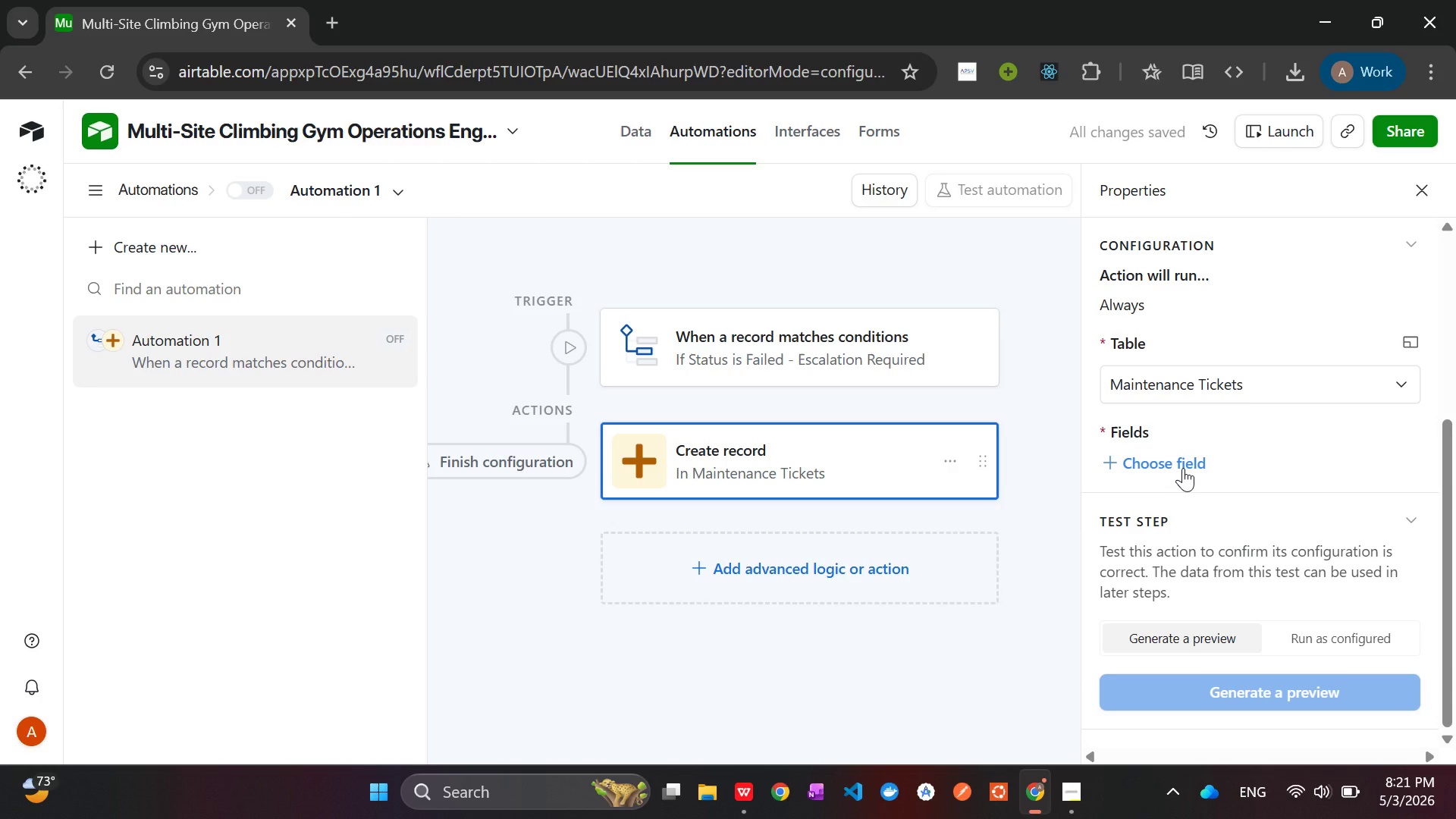 
wait(13.79)
 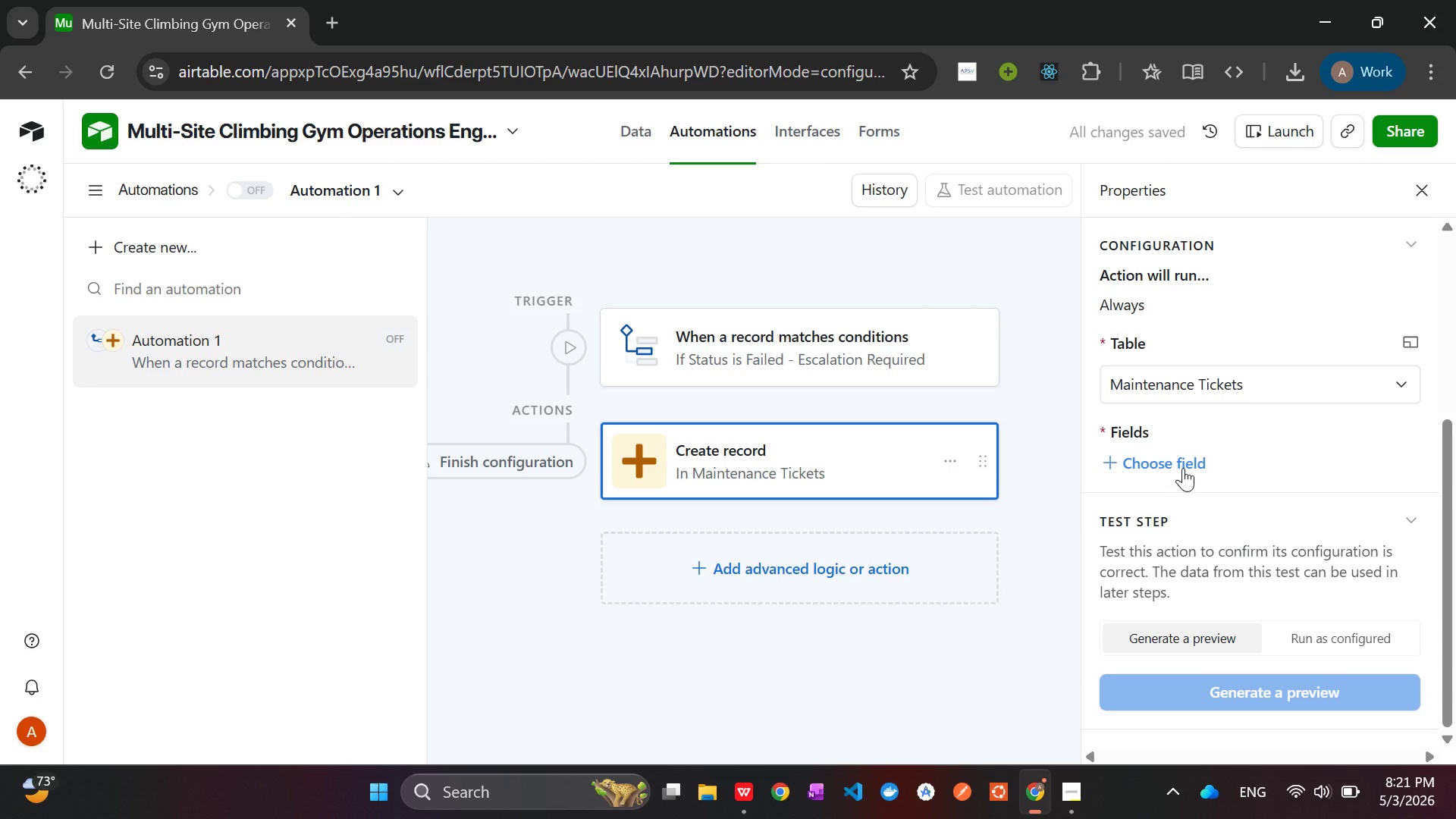 
left_click([1075, 790])